 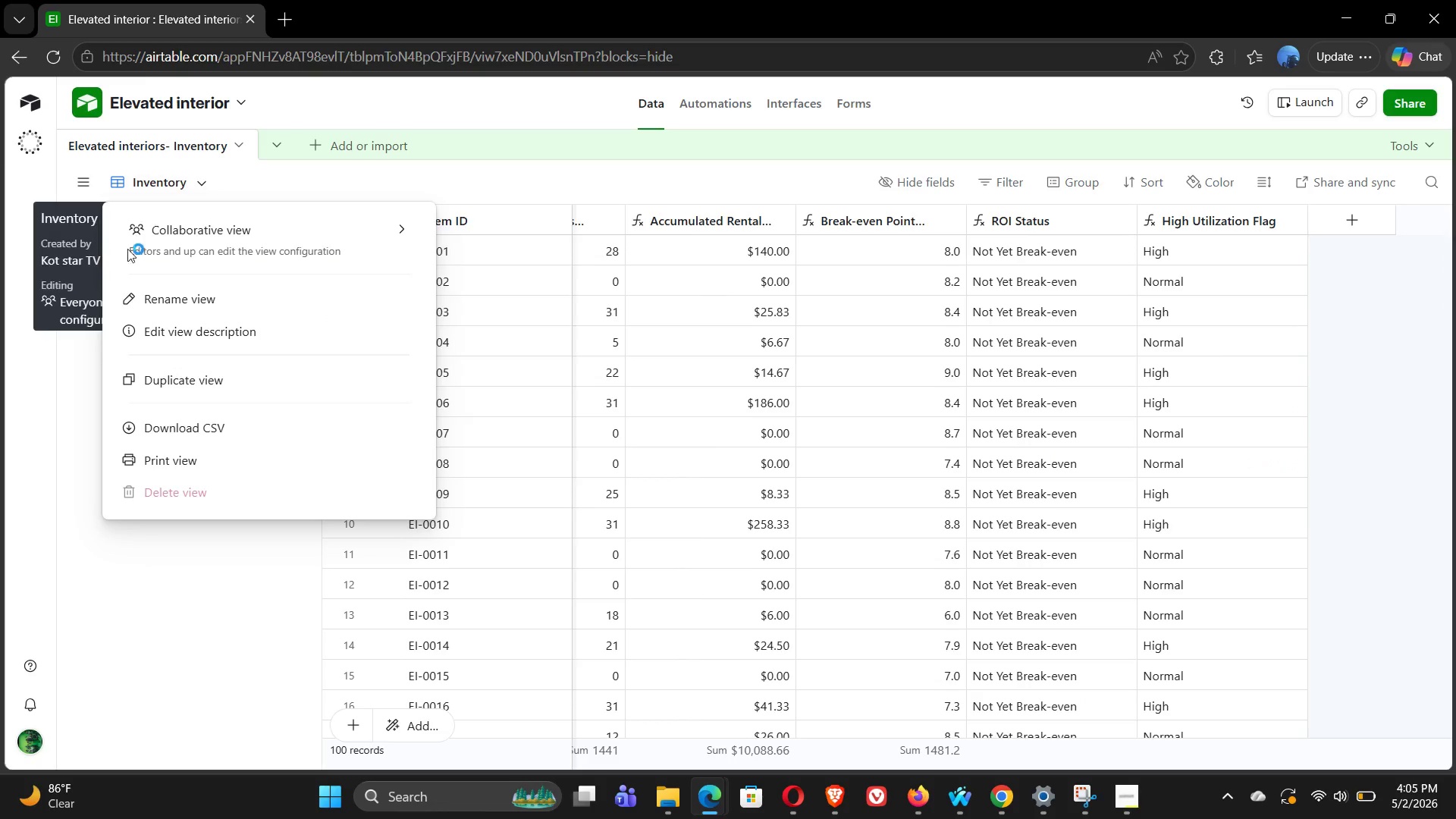 
left_click([77, 573])
 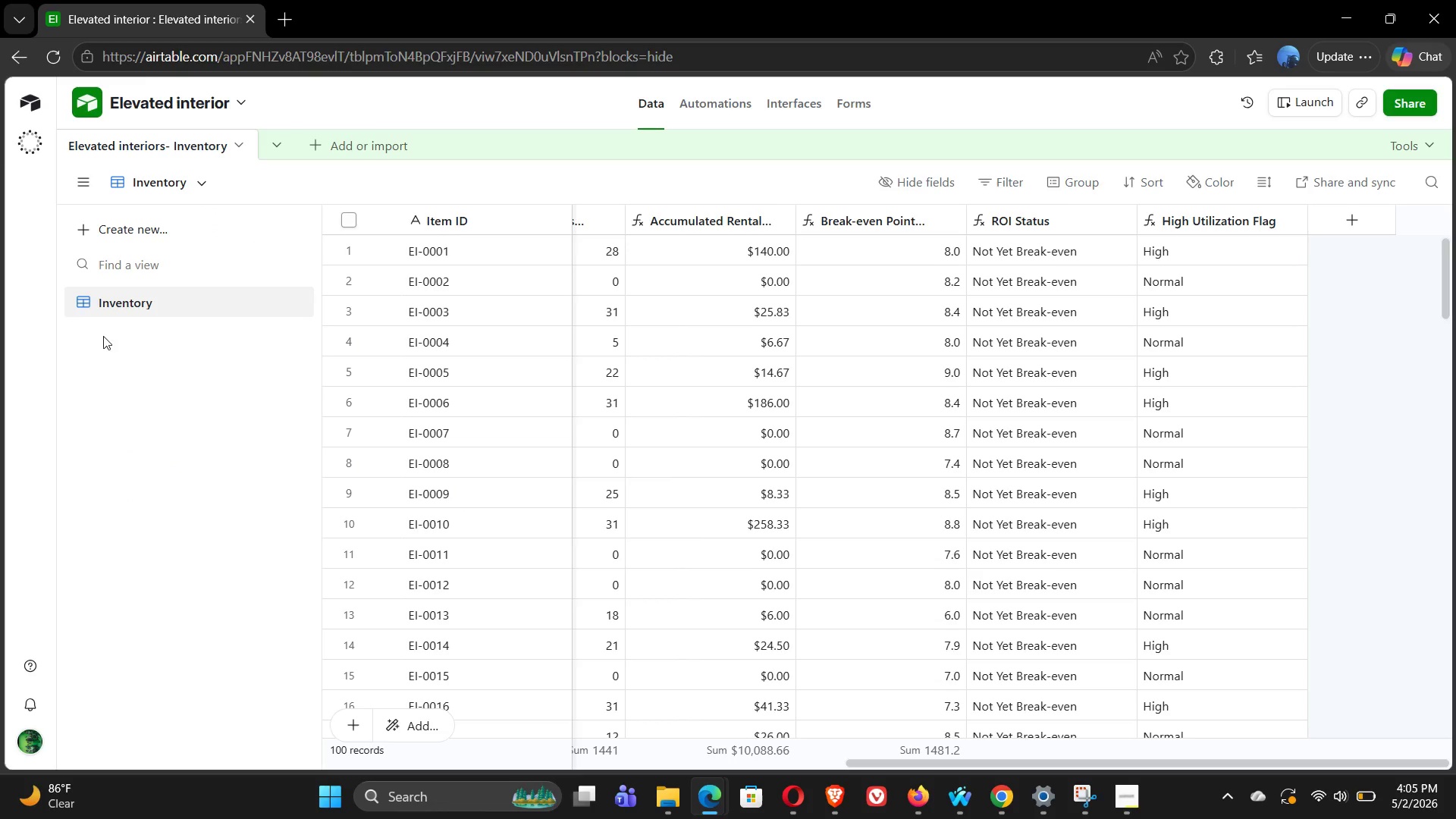 
mouse_move([117, 301])
 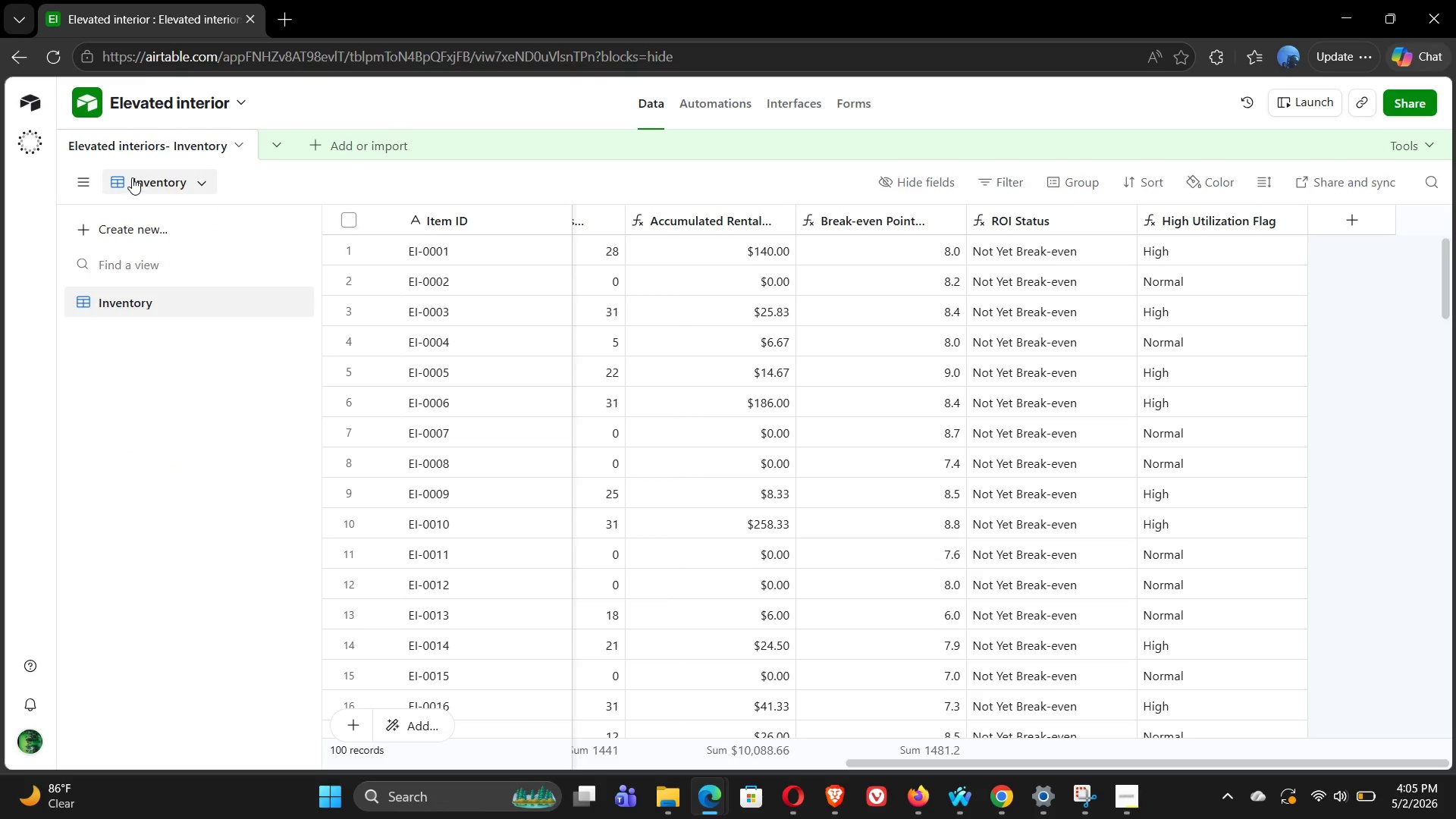 
mouse_move([148, 181])
 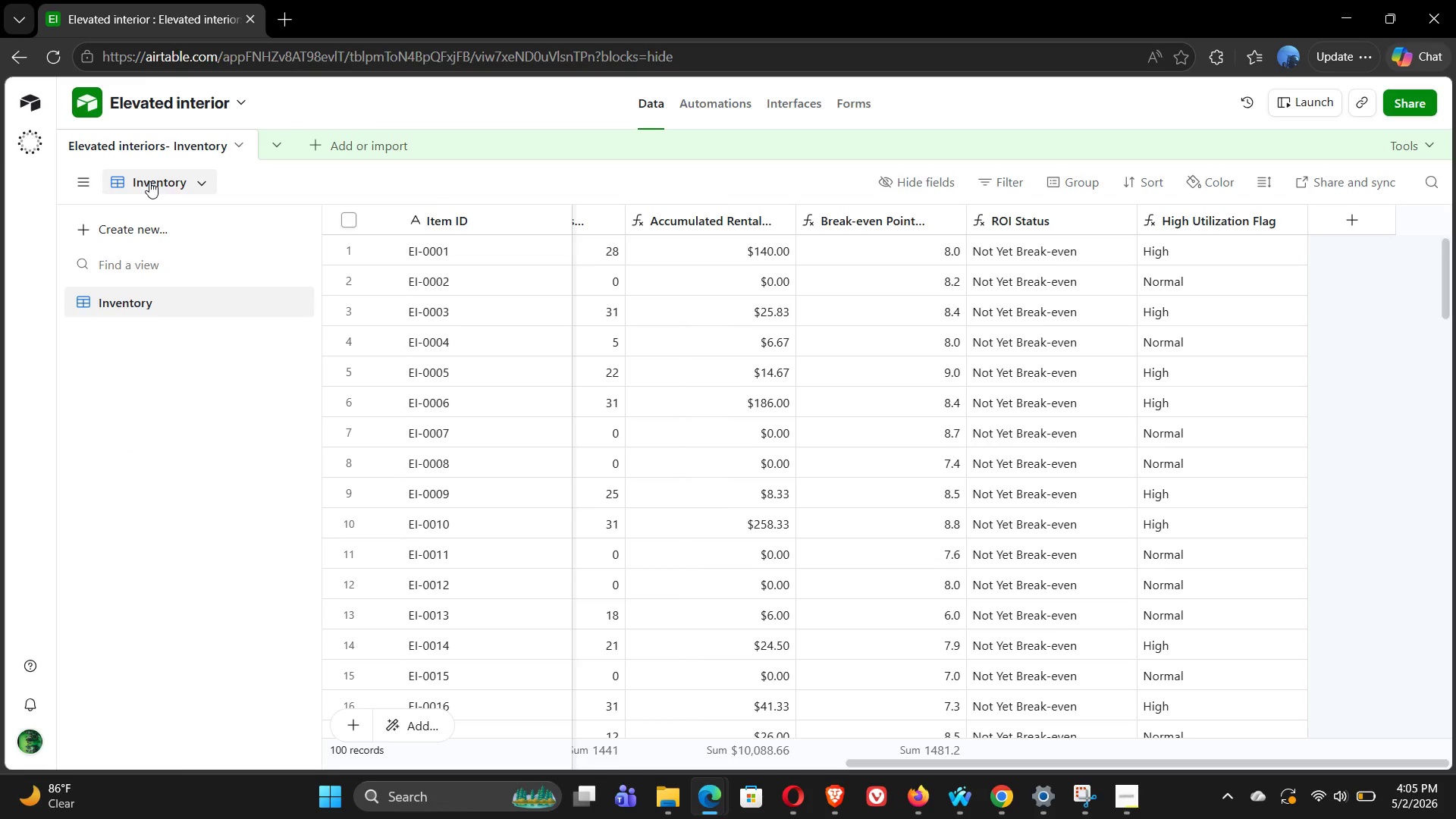 
double_click([149, 181])
 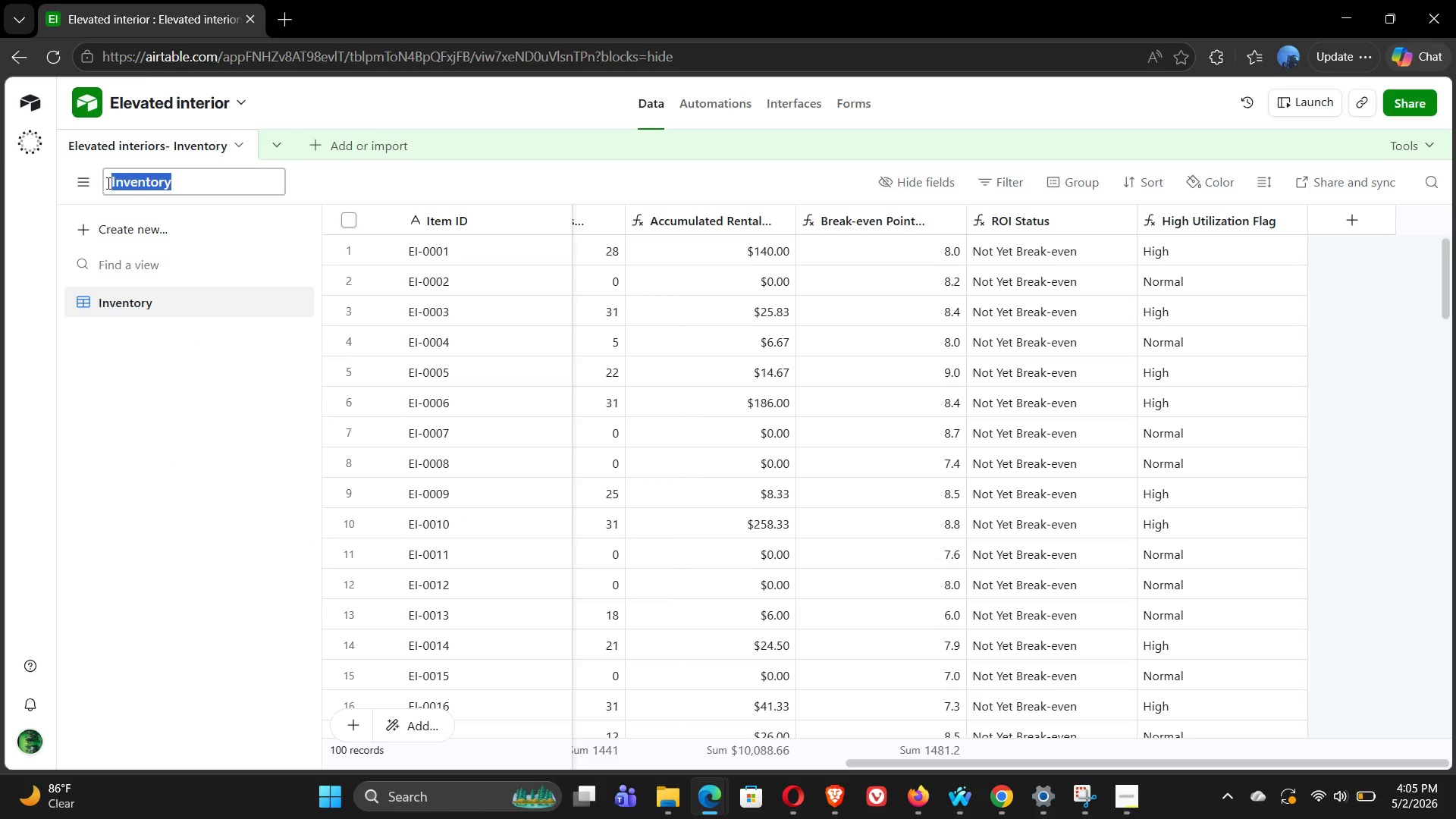 
left_click([107, 183])
 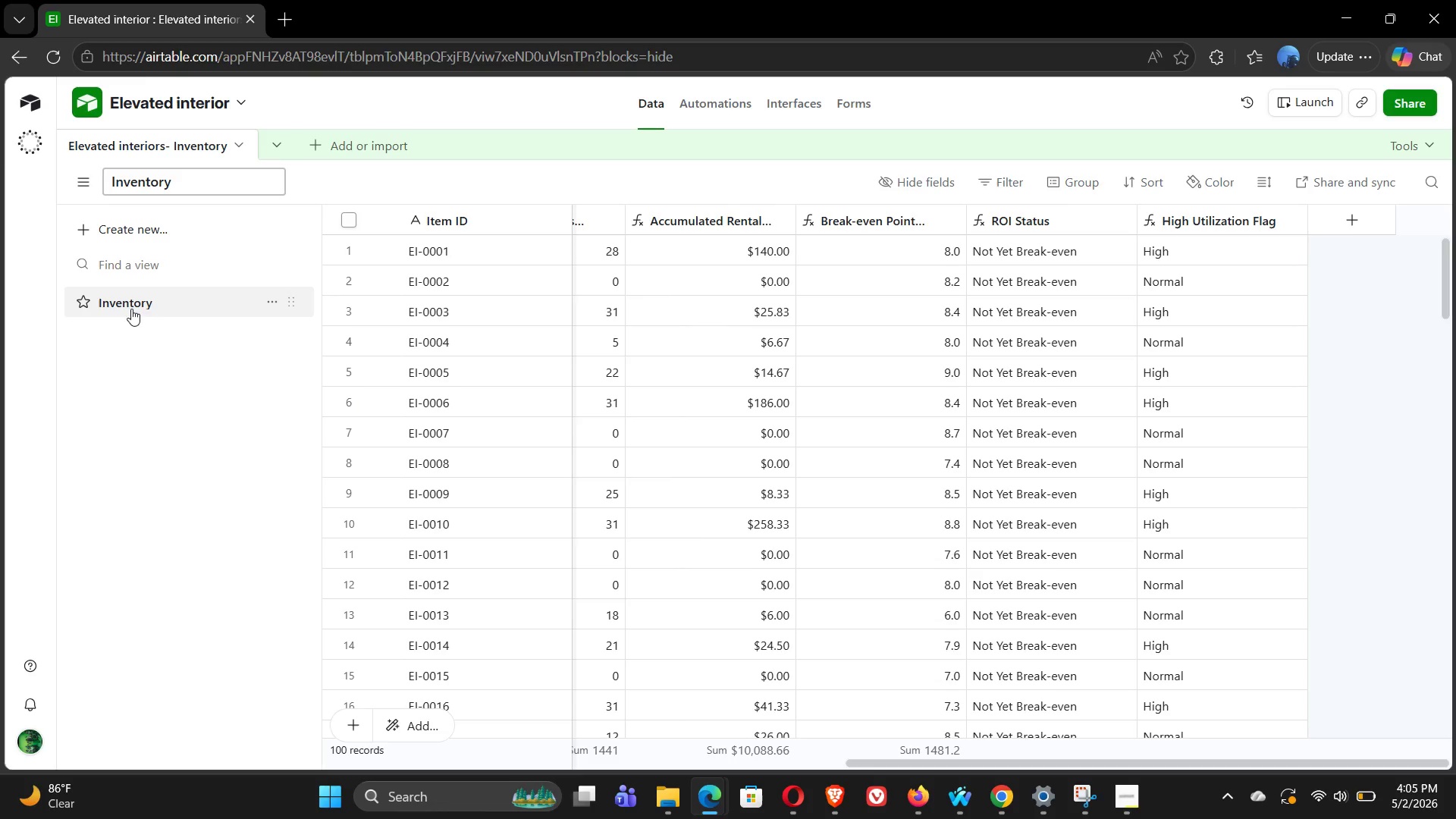 
left_click([126, 304])
 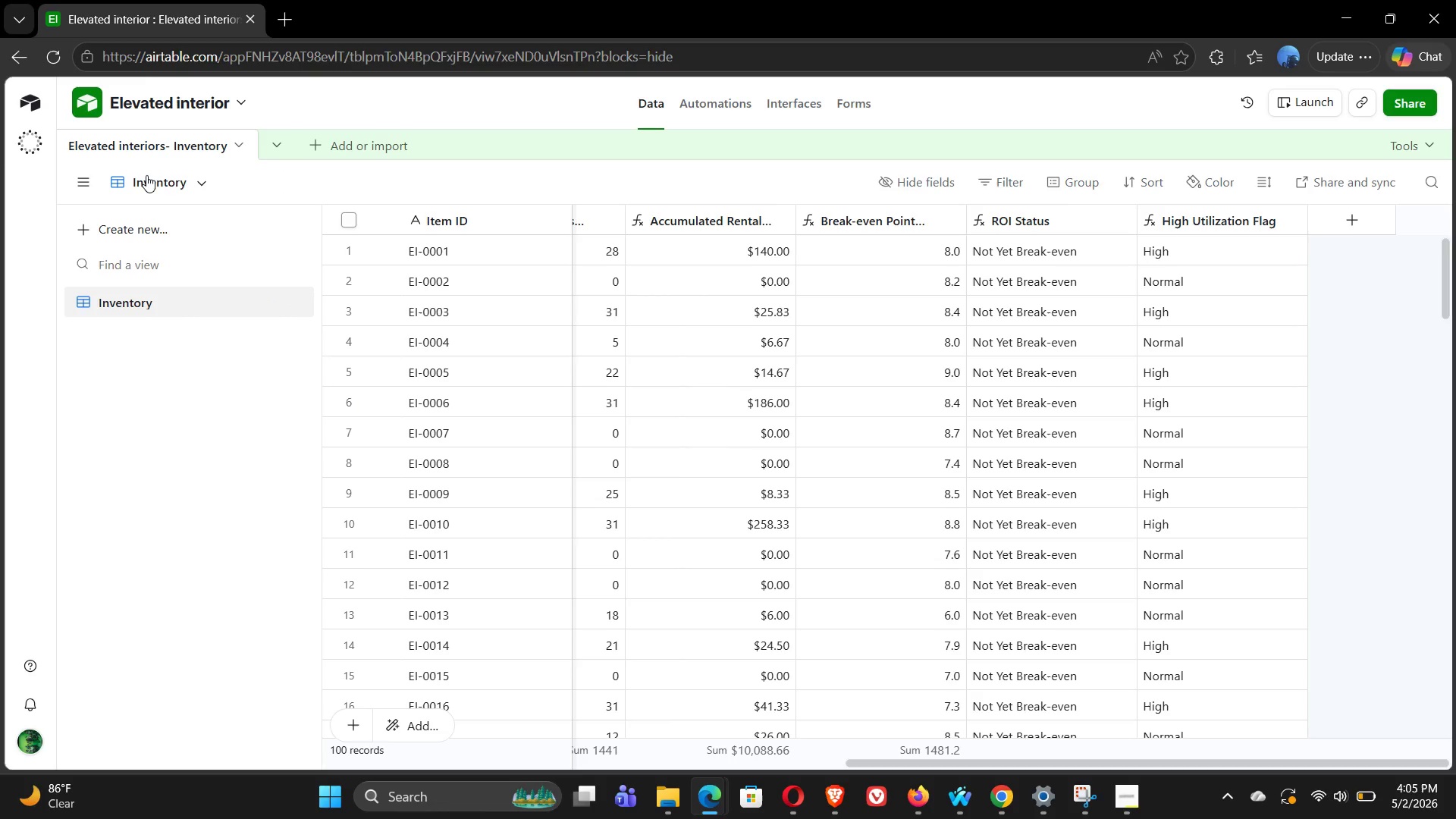 
double_click([146, 185])
 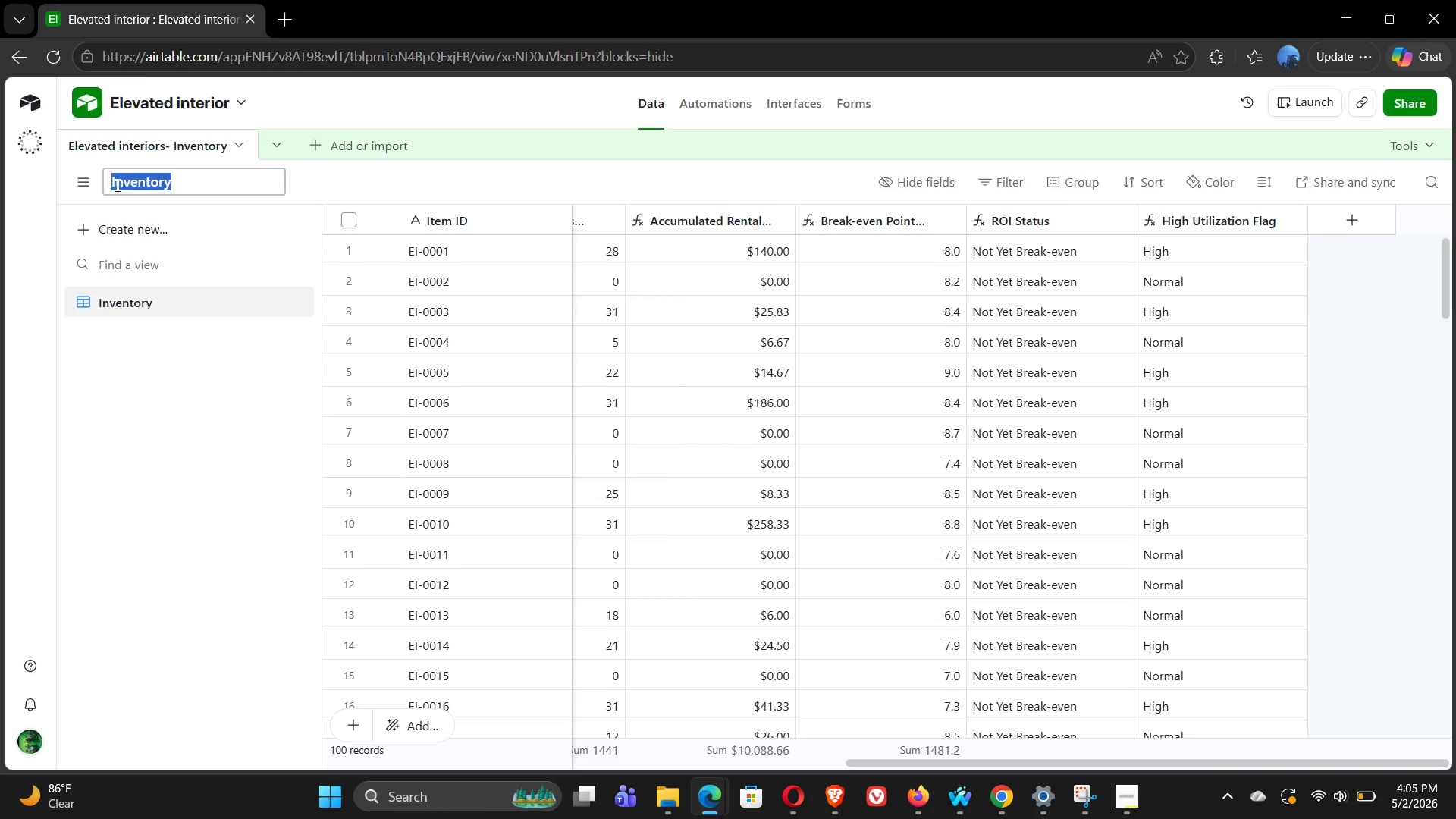 
left_click([111, 182])
 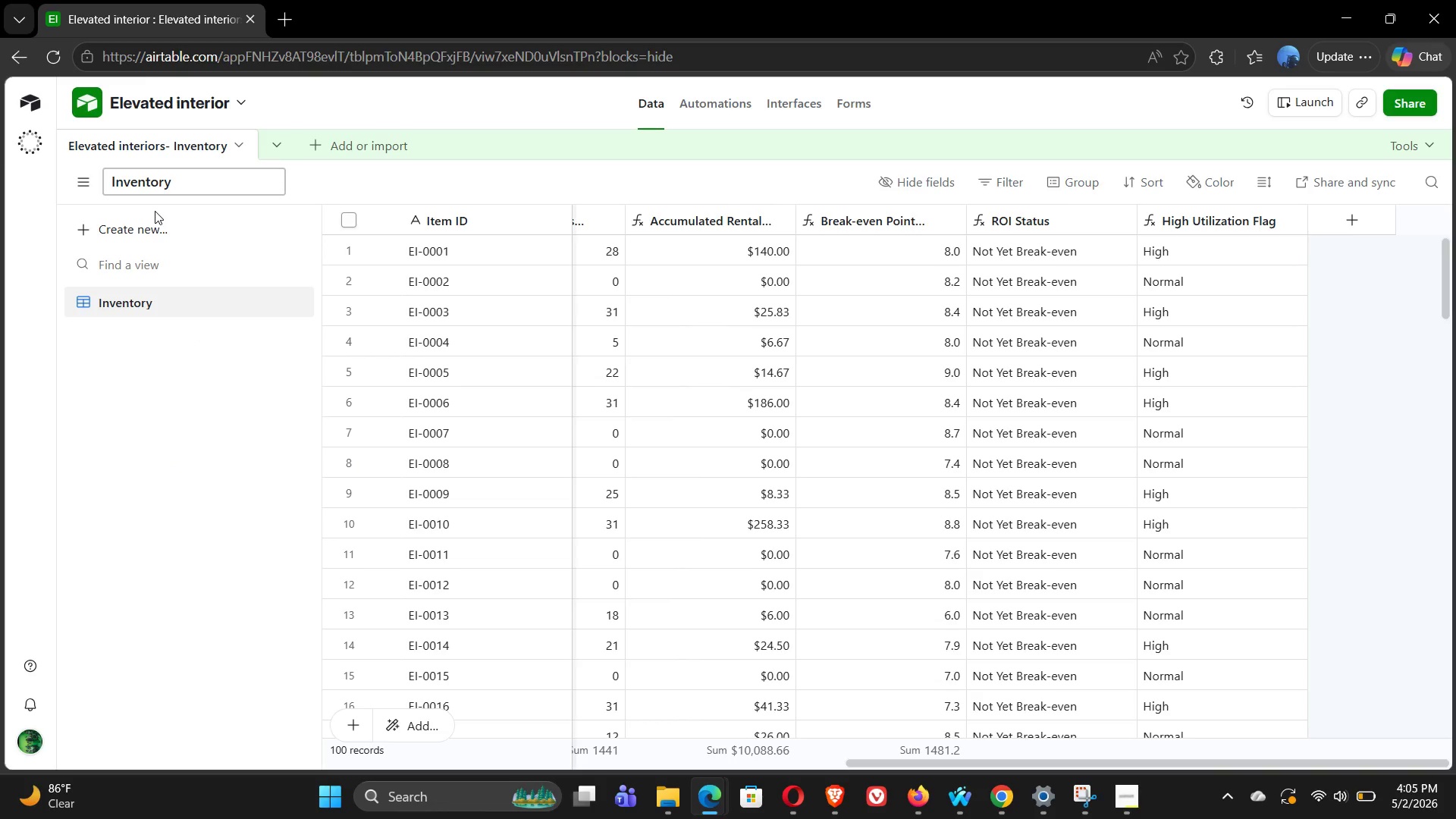 
type(All )
 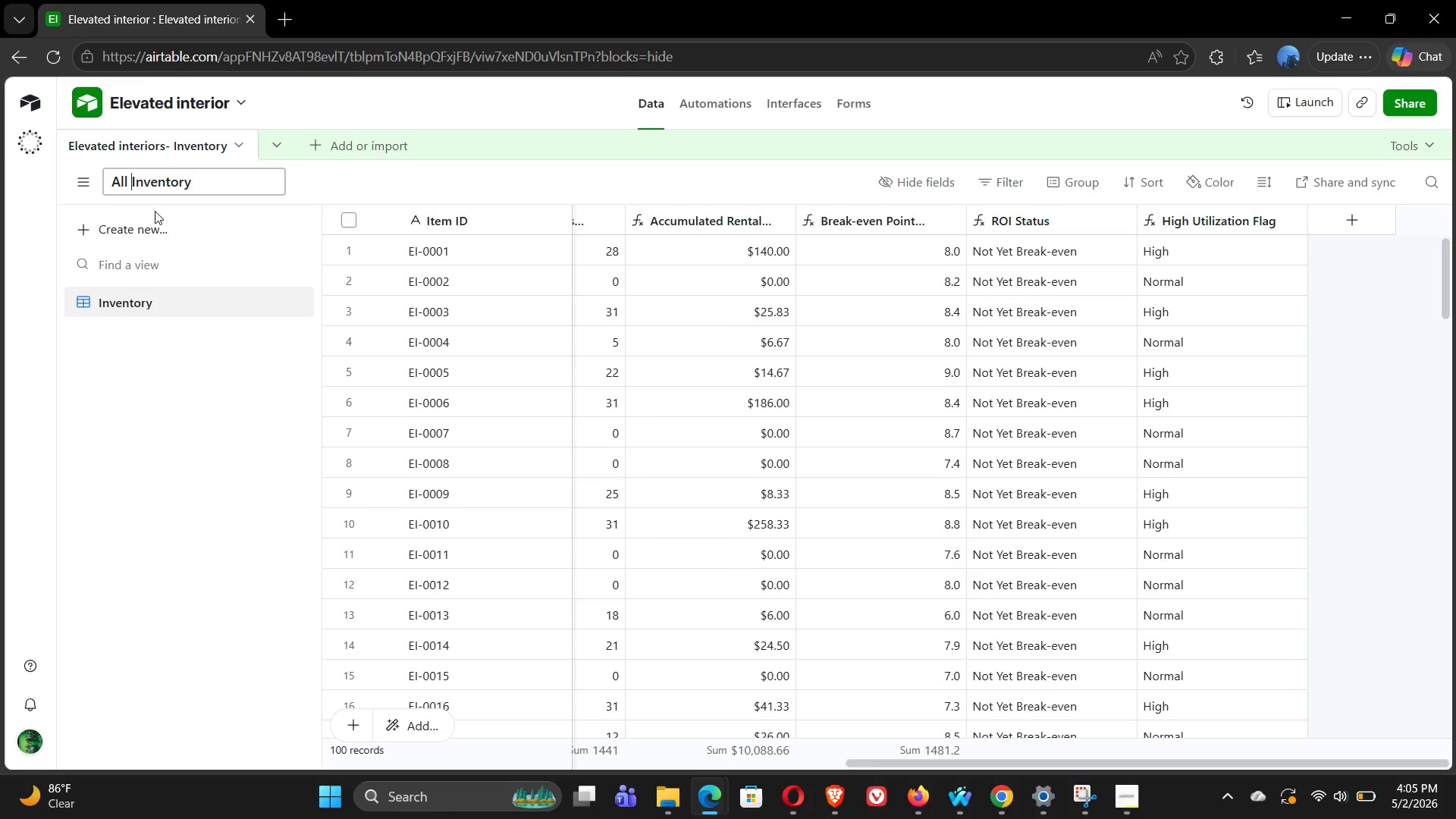 
key(Enter)
 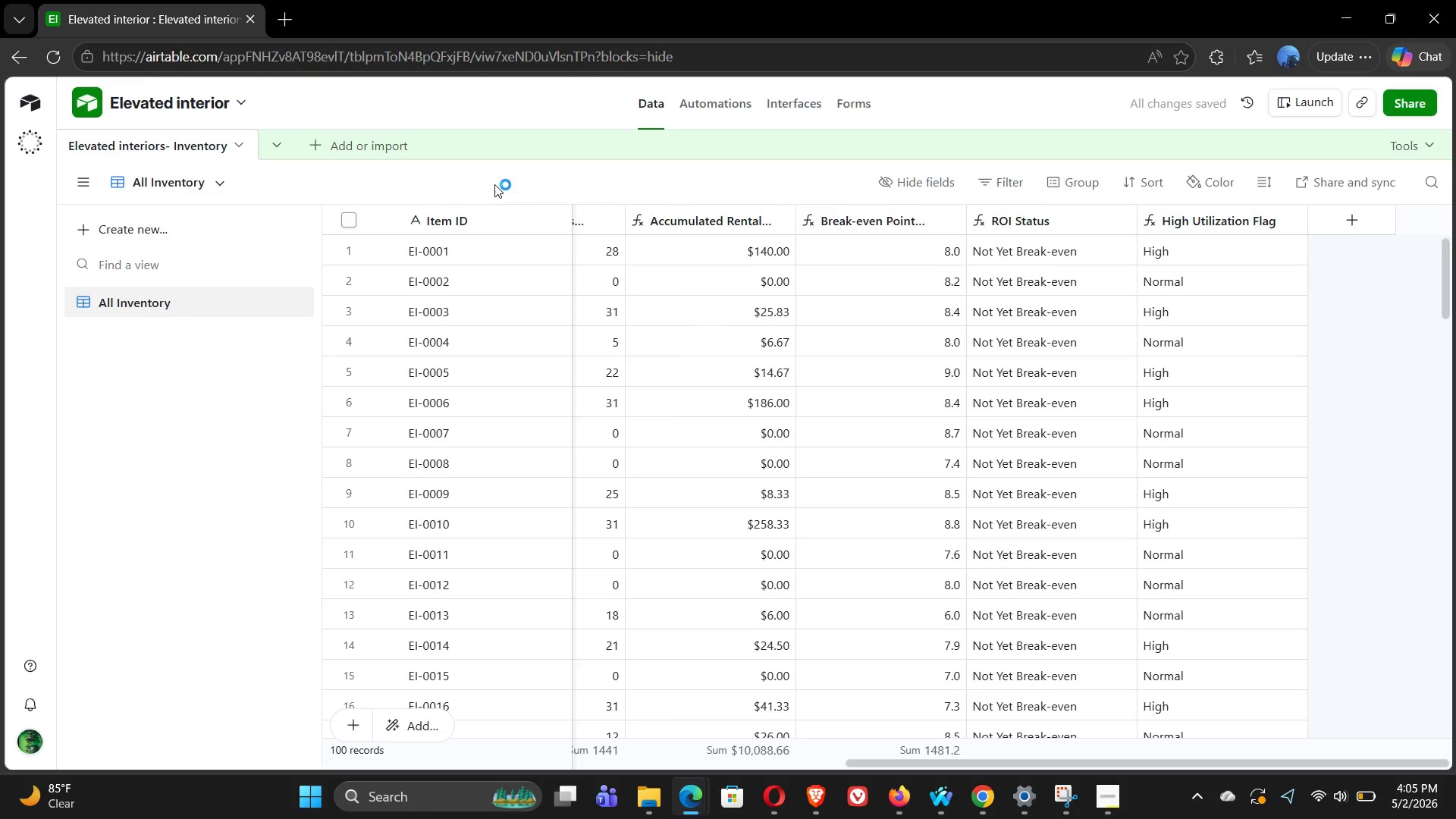 
wait(8.92)
 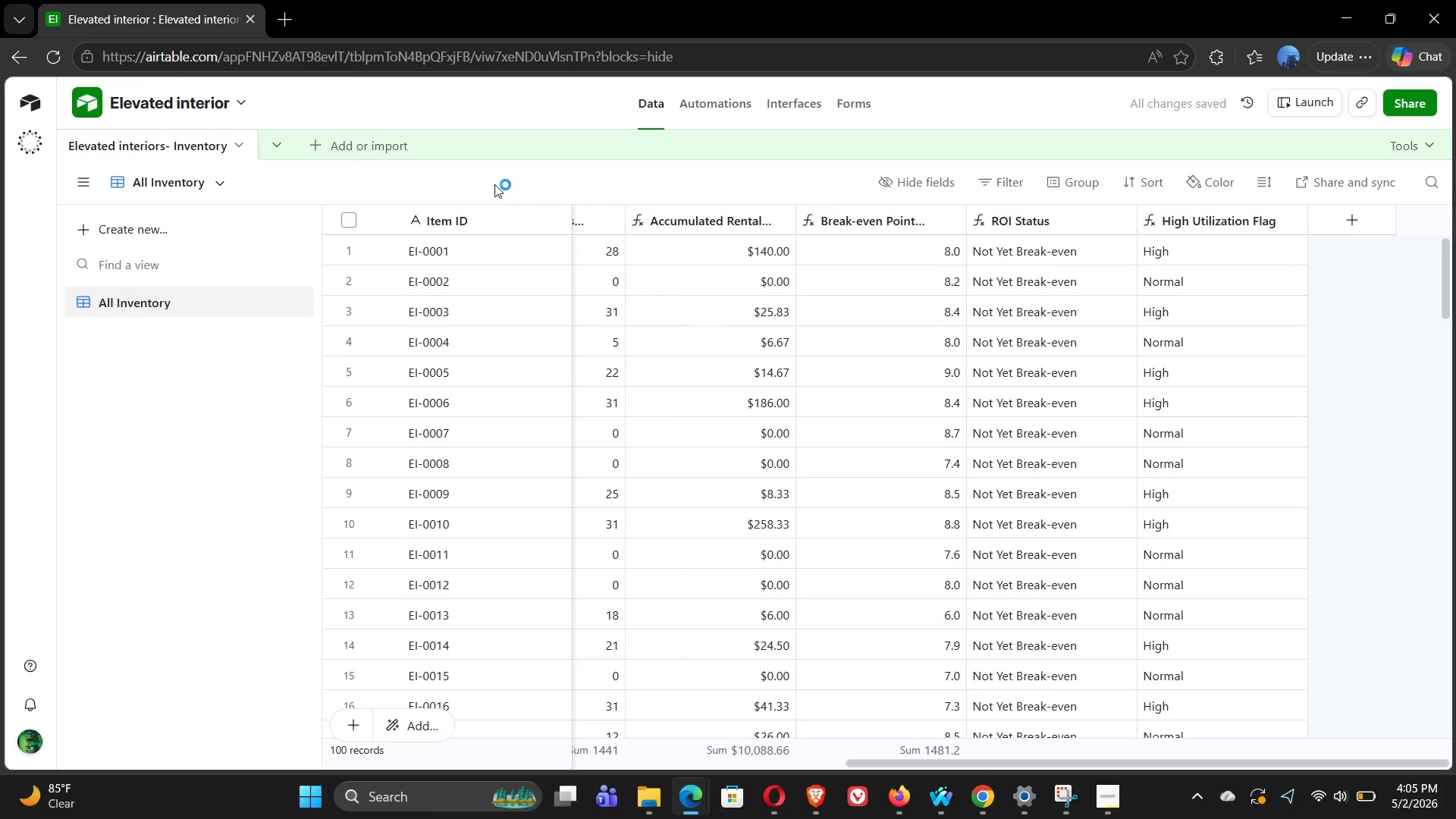 
left_click([1141, 184])
 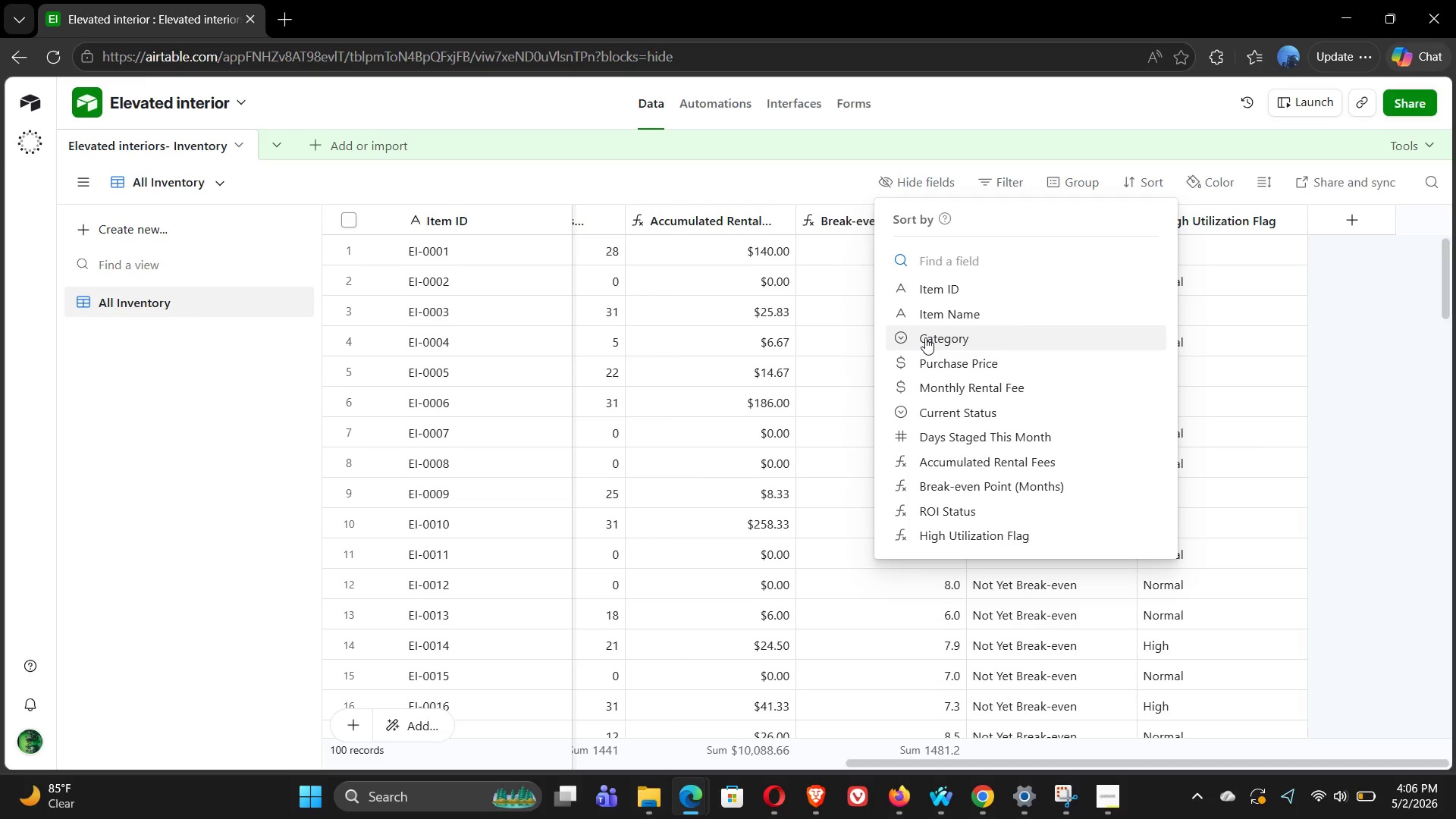 
left_click([925, 337])
 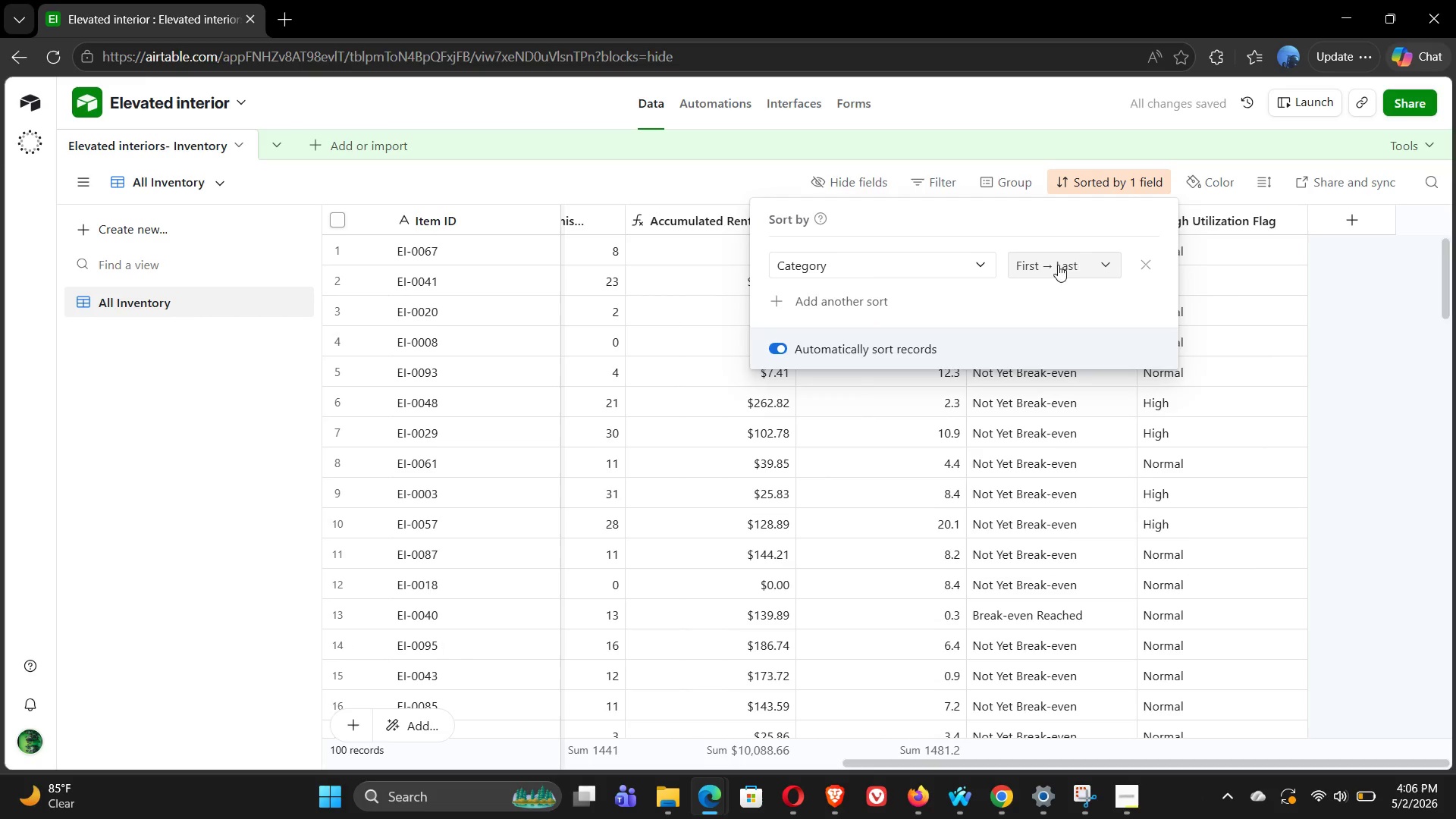 
left_click([1089, 263])
 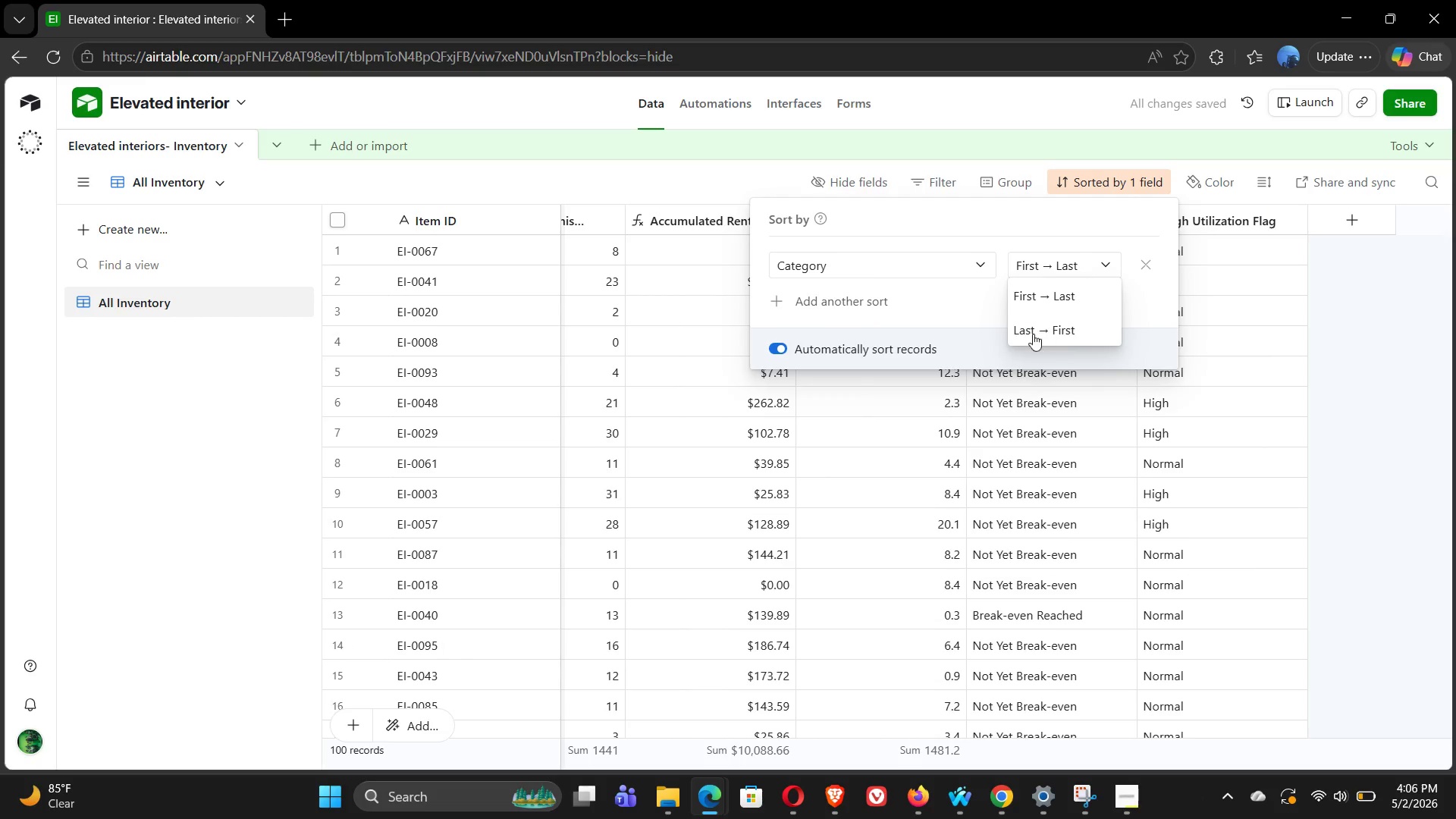 
left_click([964, 328])
 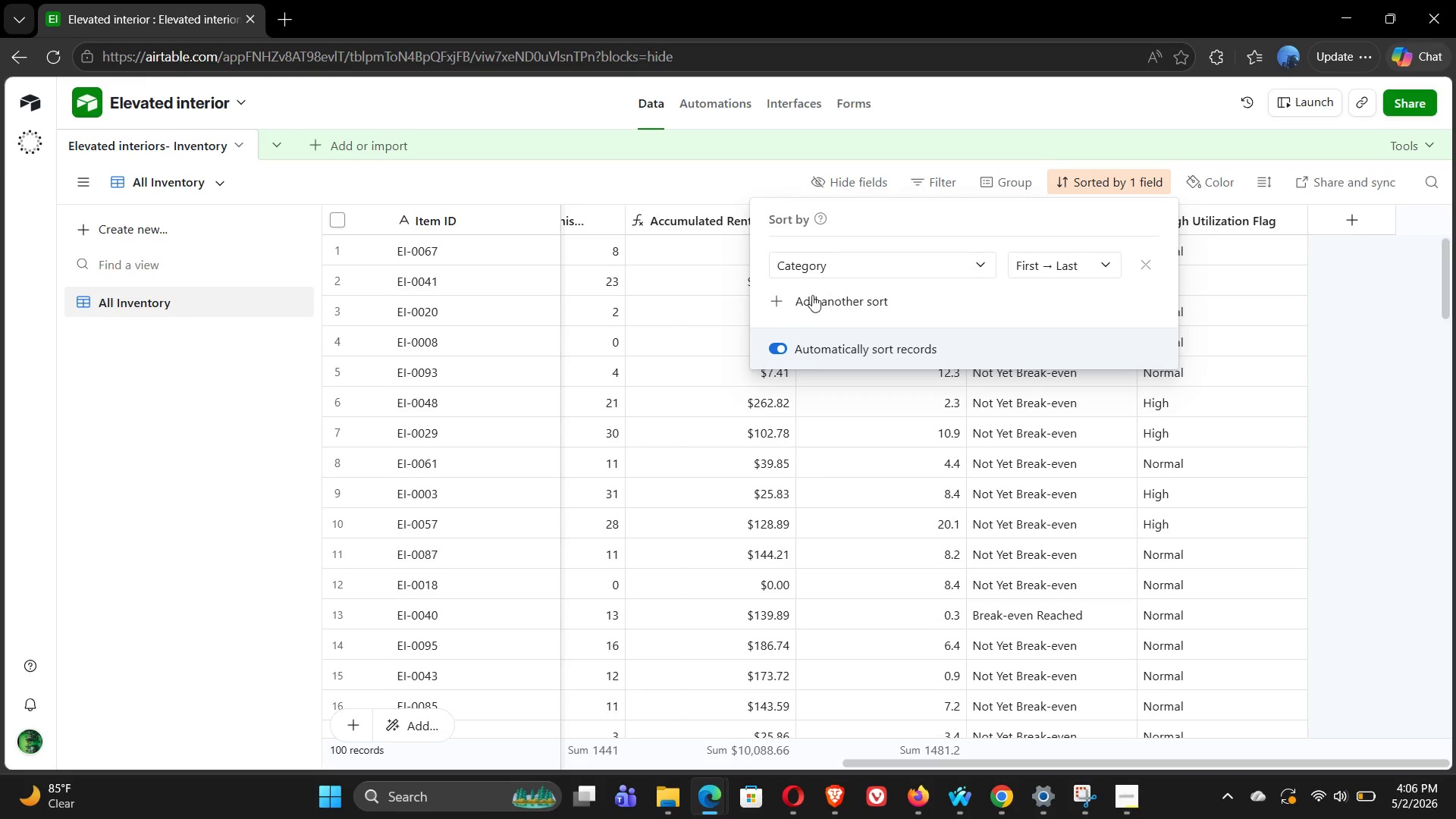 
left_click([783, 303])
 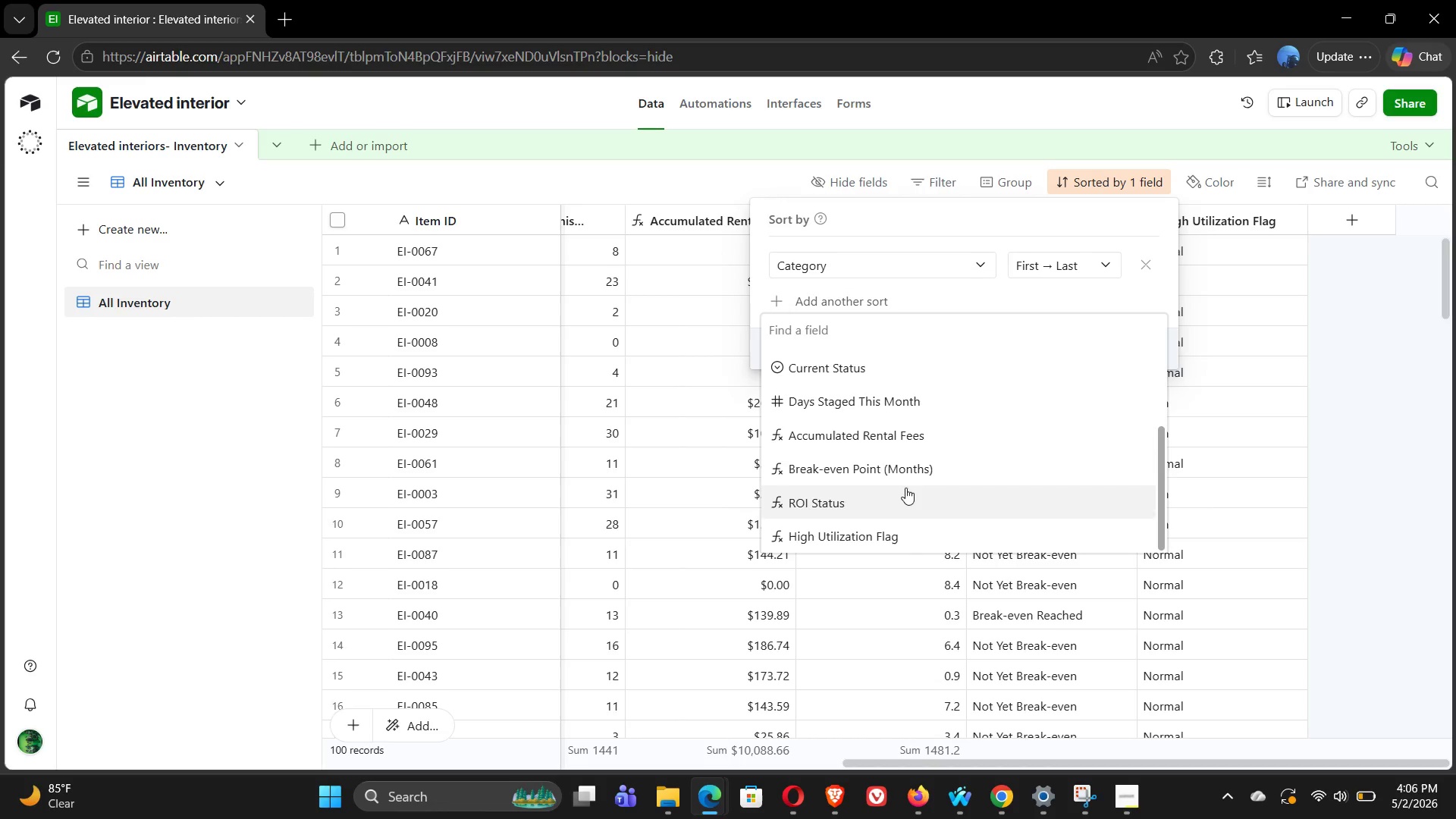 
left_click([855, 405])
 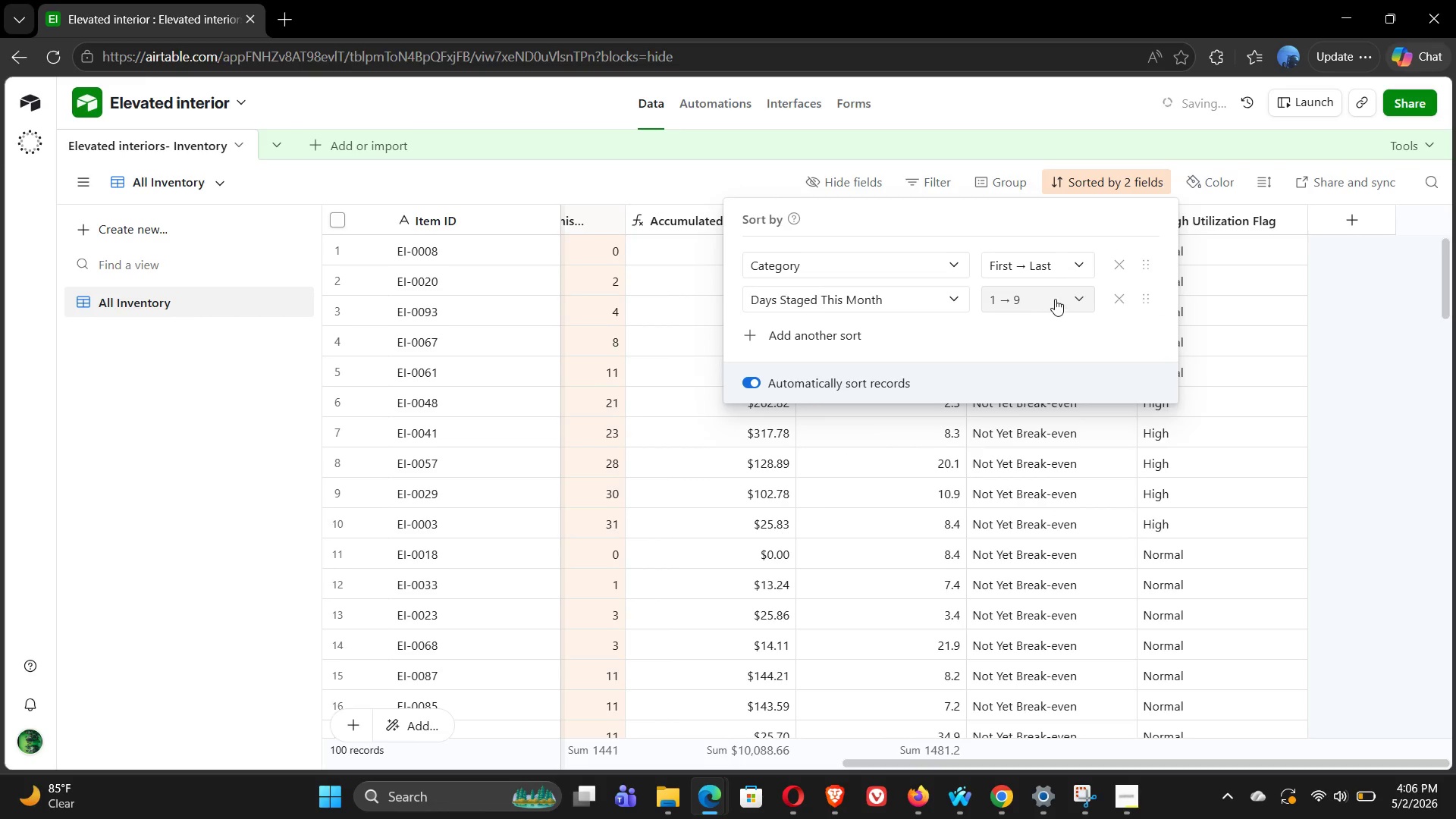 
left_click([1061, 299])
 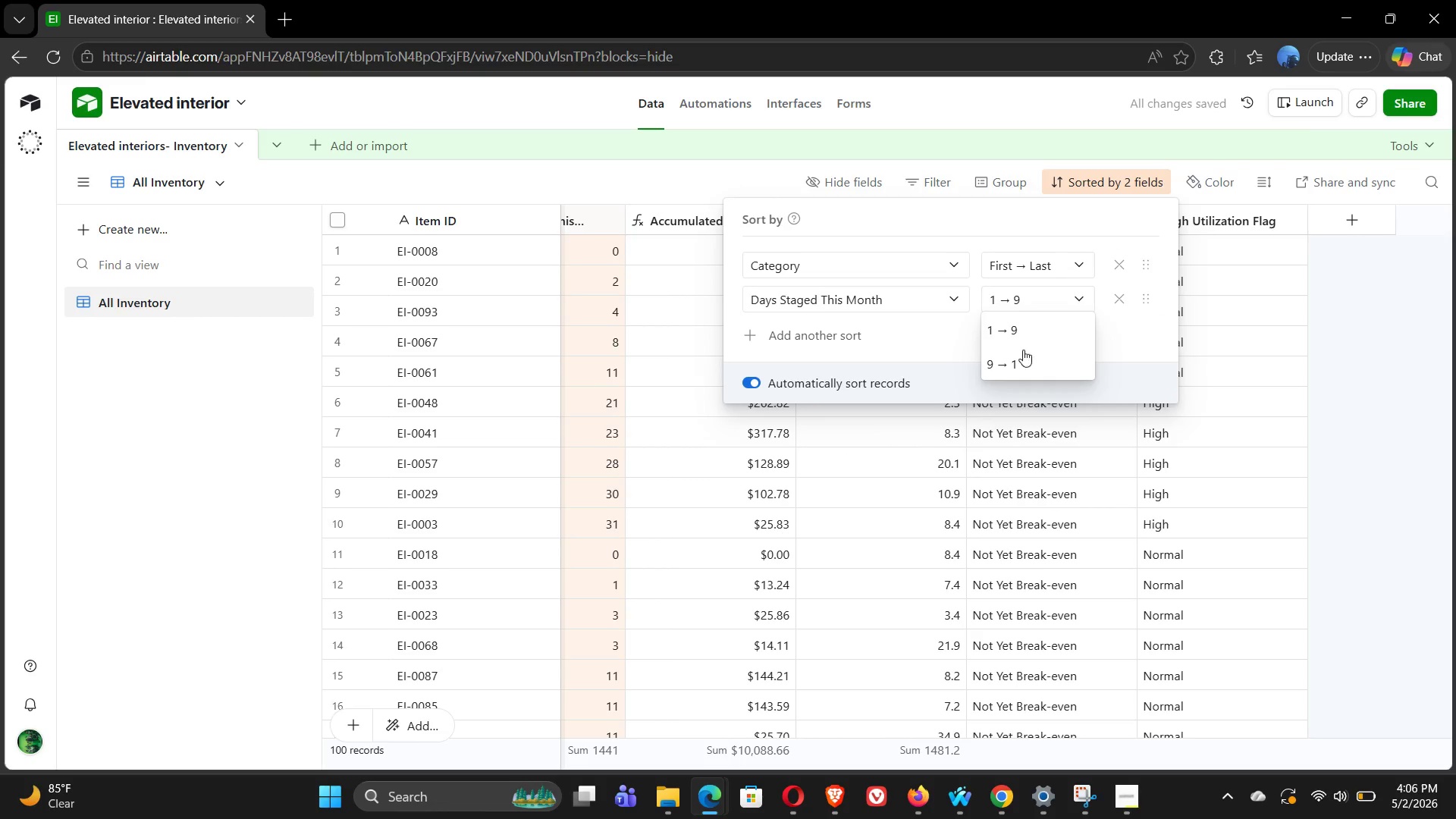 
left_click([1018, 359])
 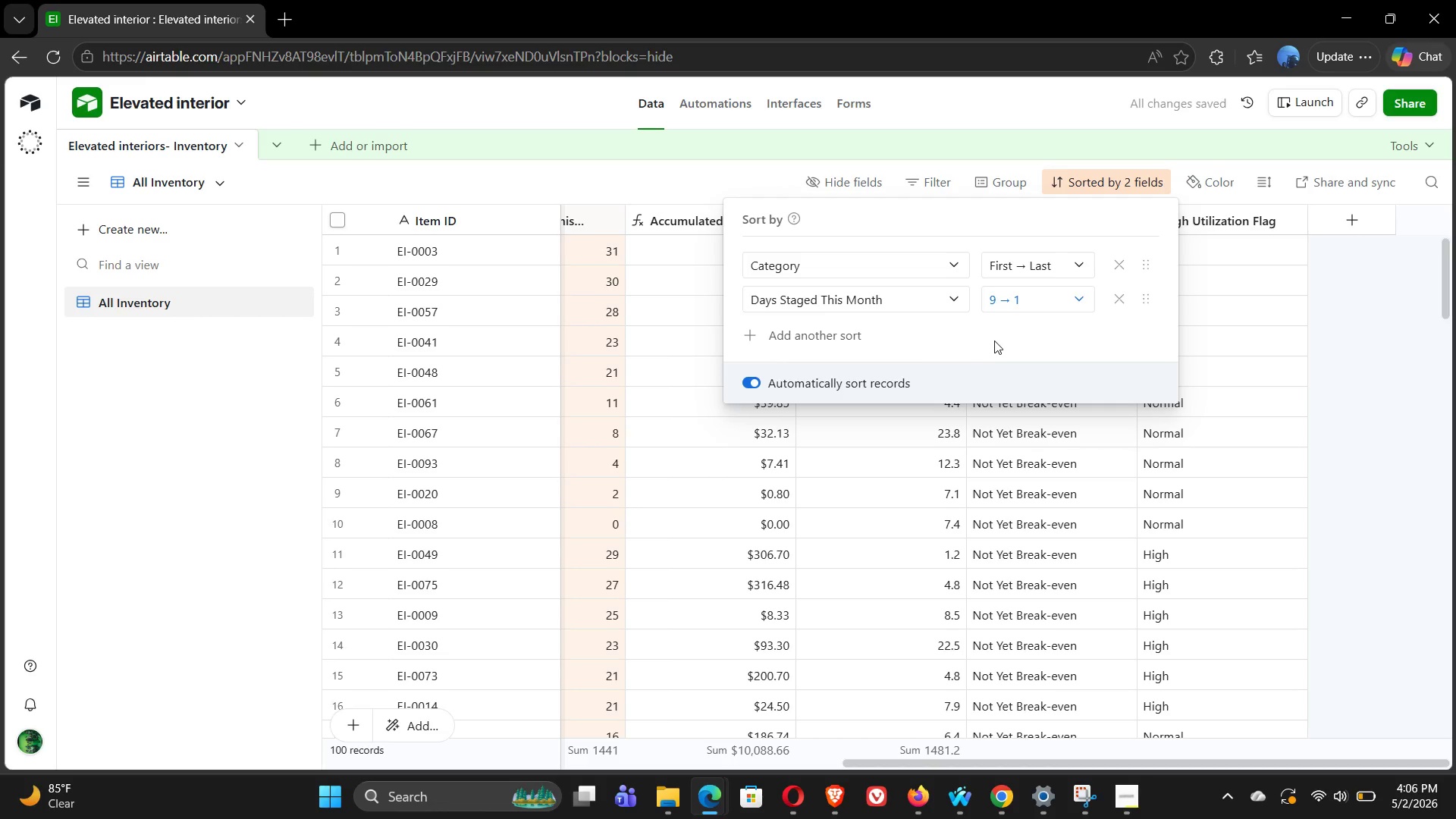 
wait(5.03)
 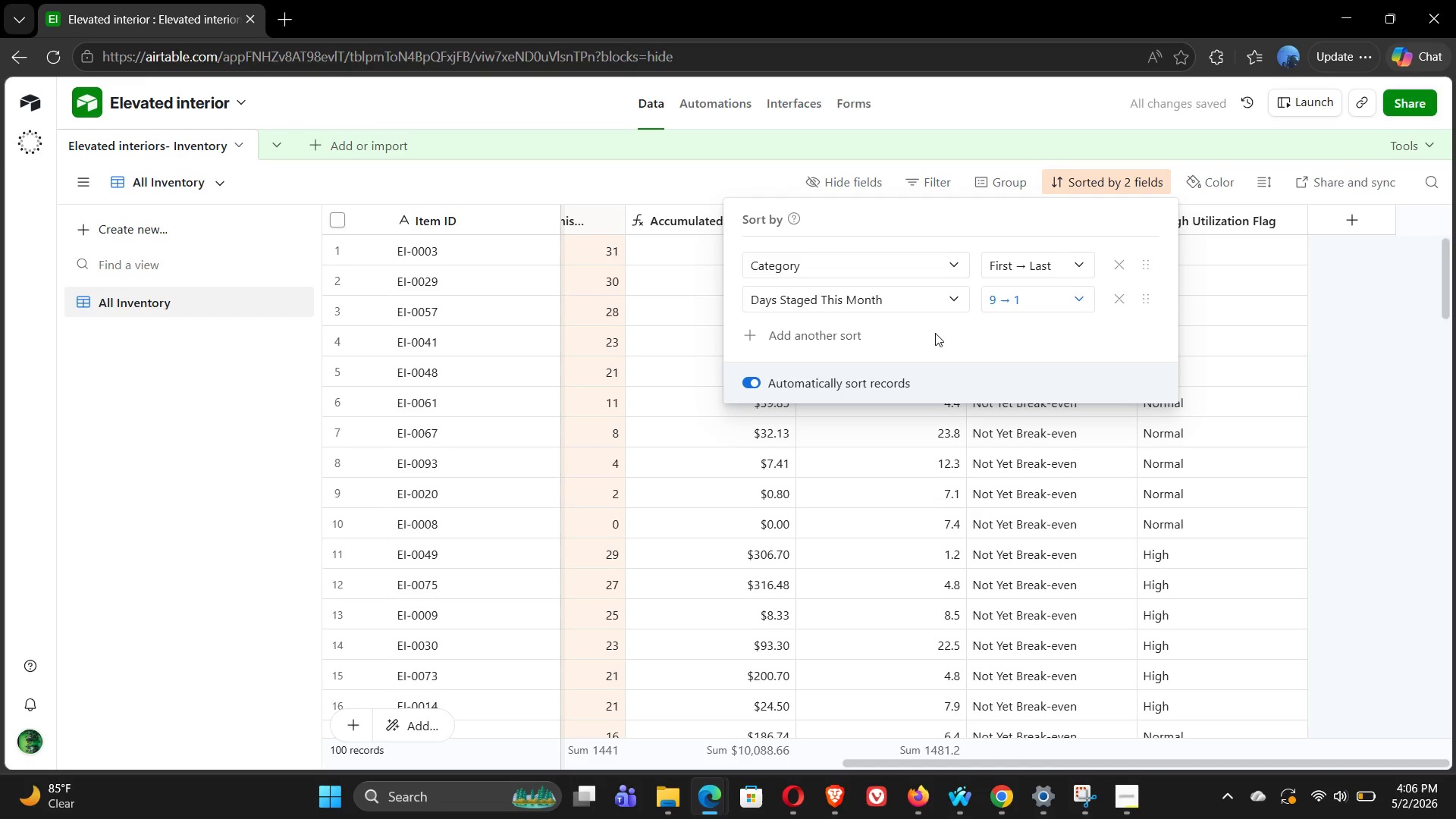 
left_click([672, 183])
 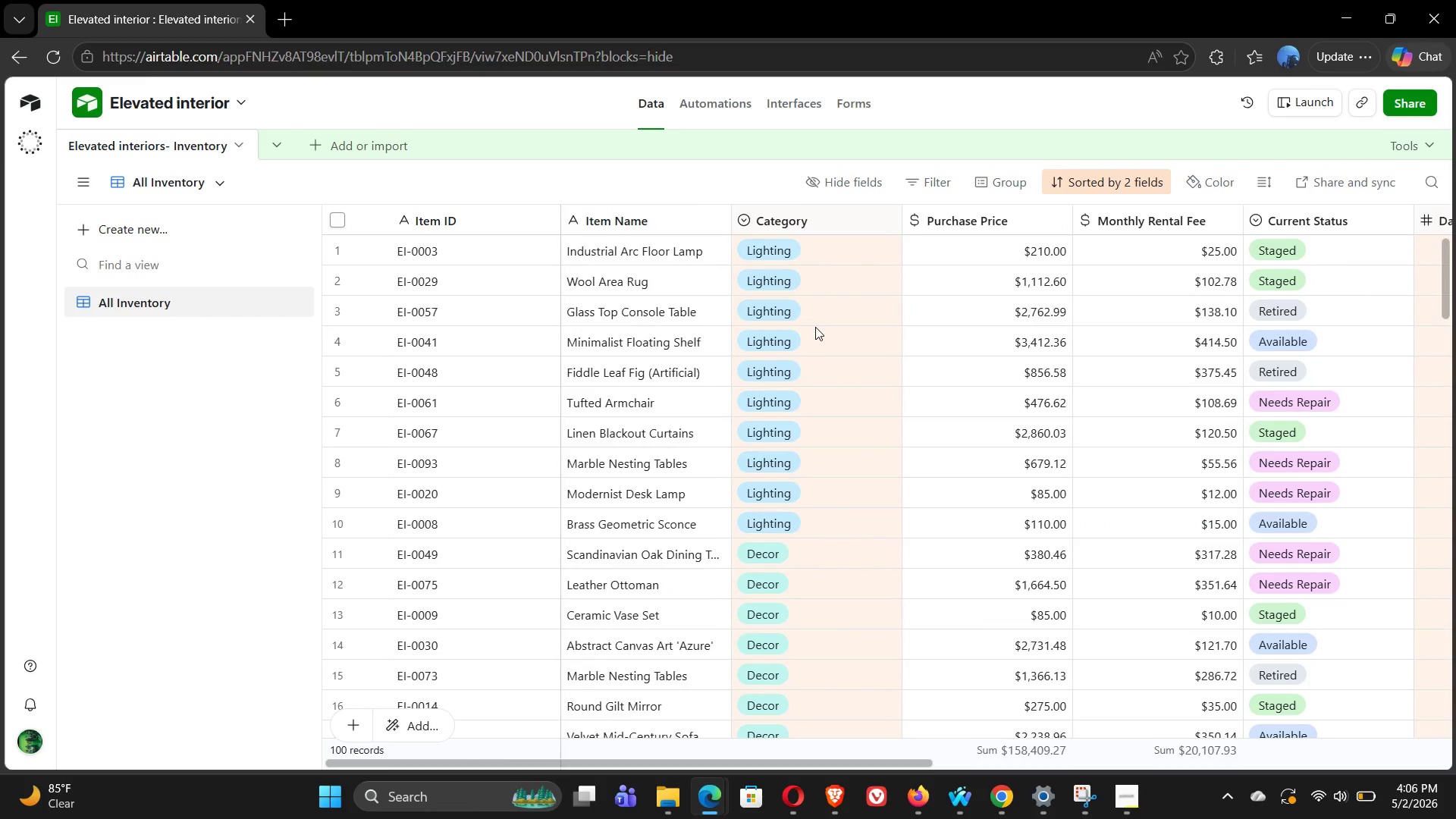 
wait(5.41)
 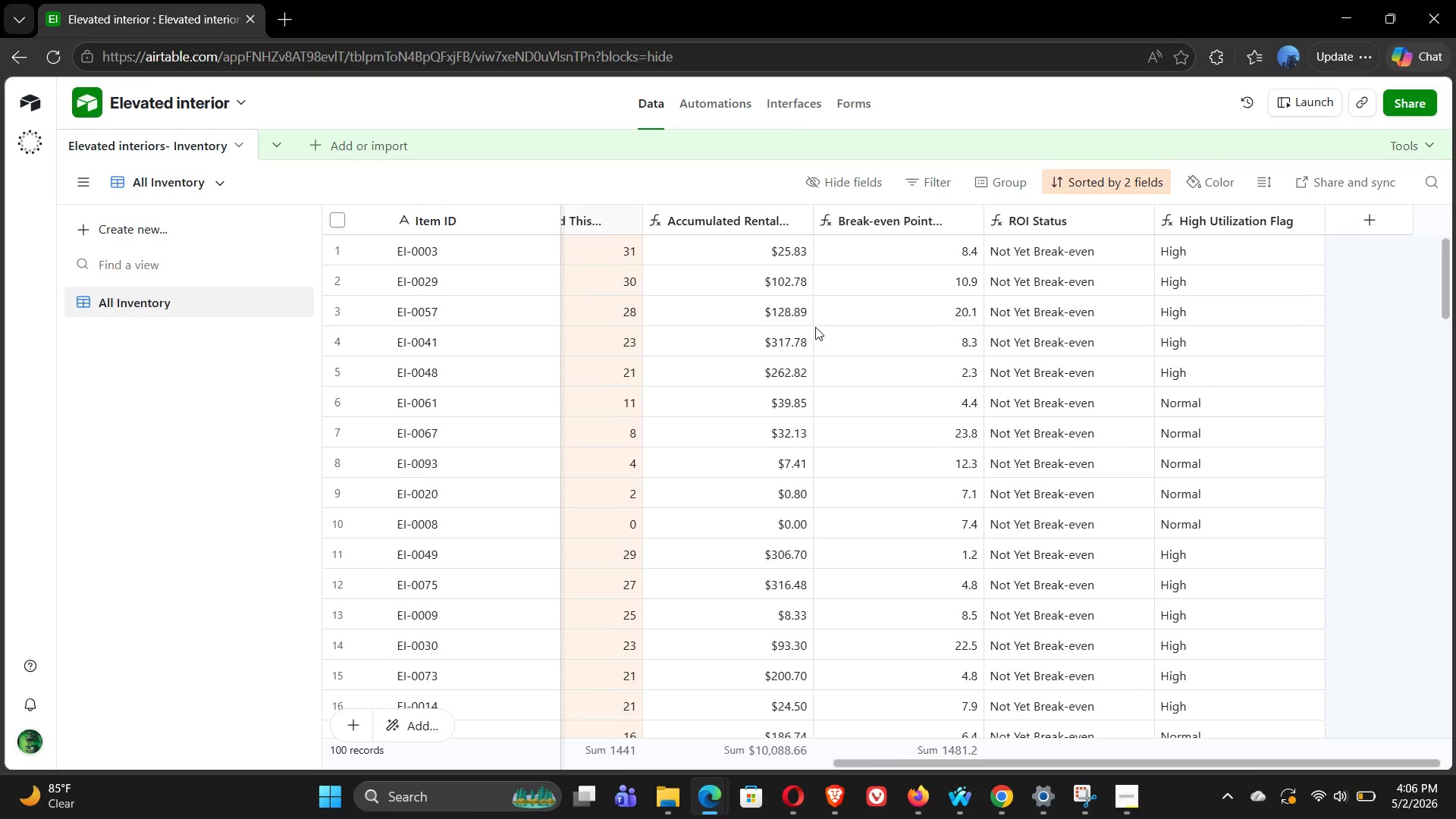 
left_click([1007, 179])
 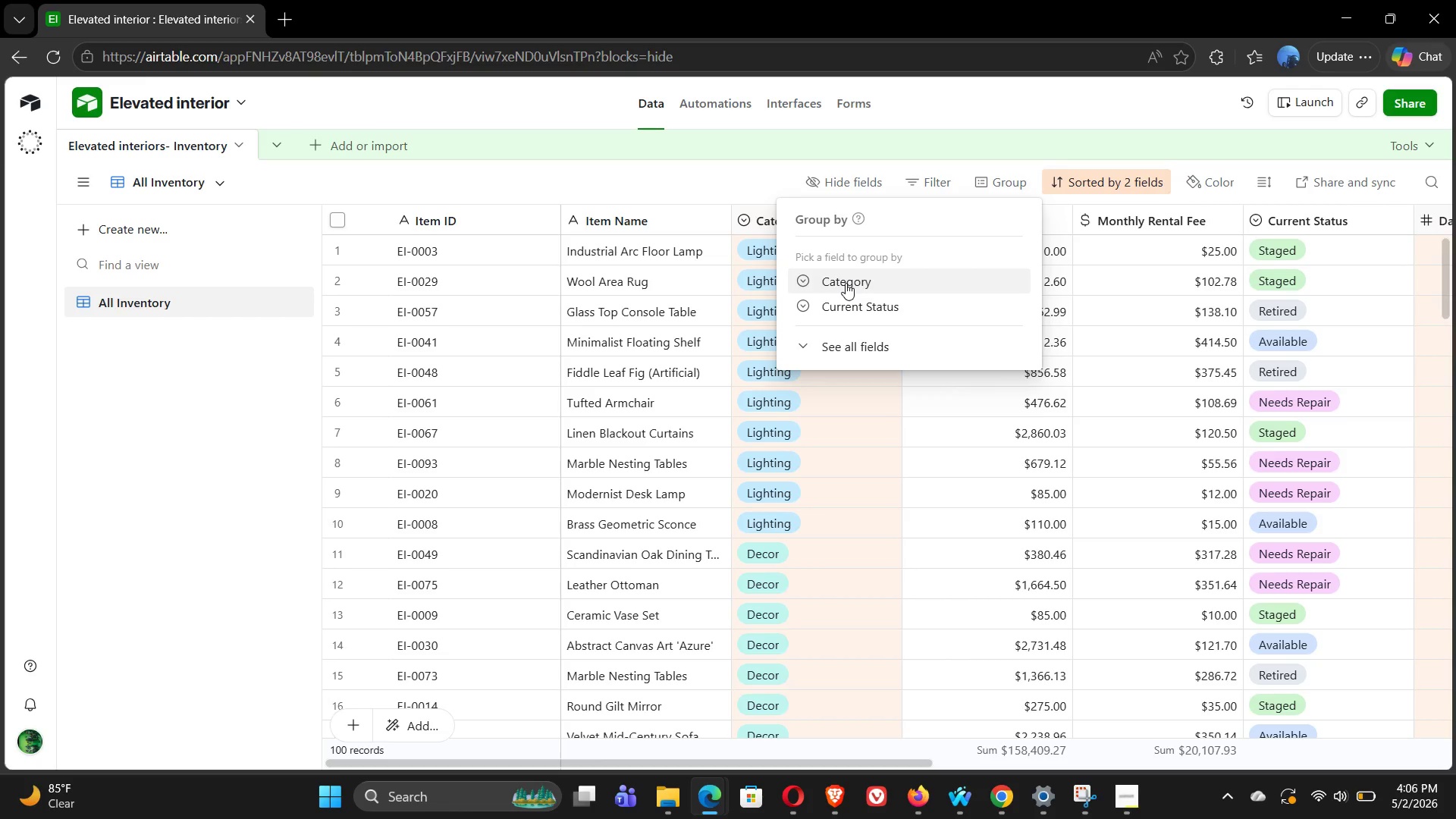 
left_click([846, 283])
 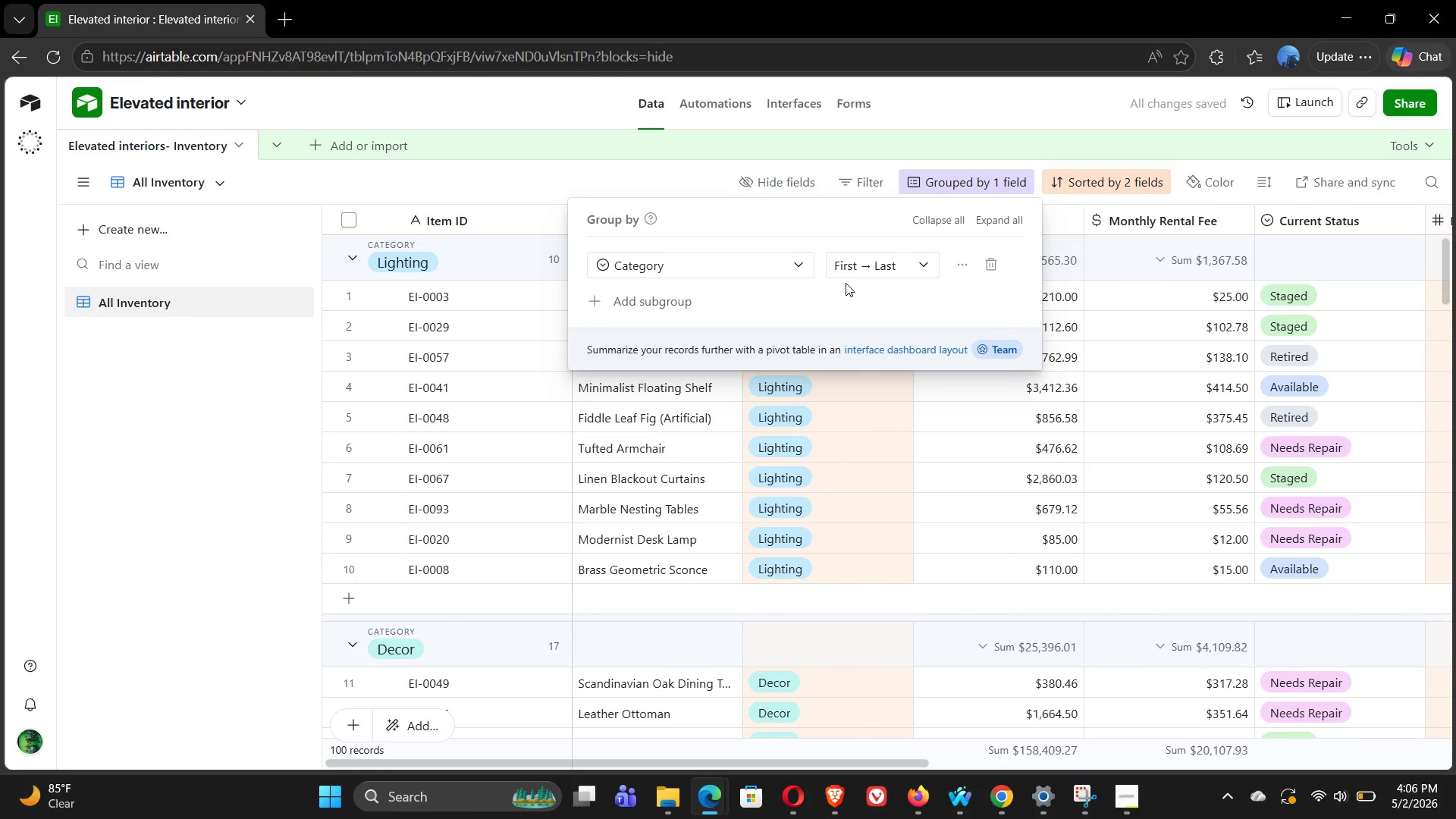 
left_click([912, 270])
 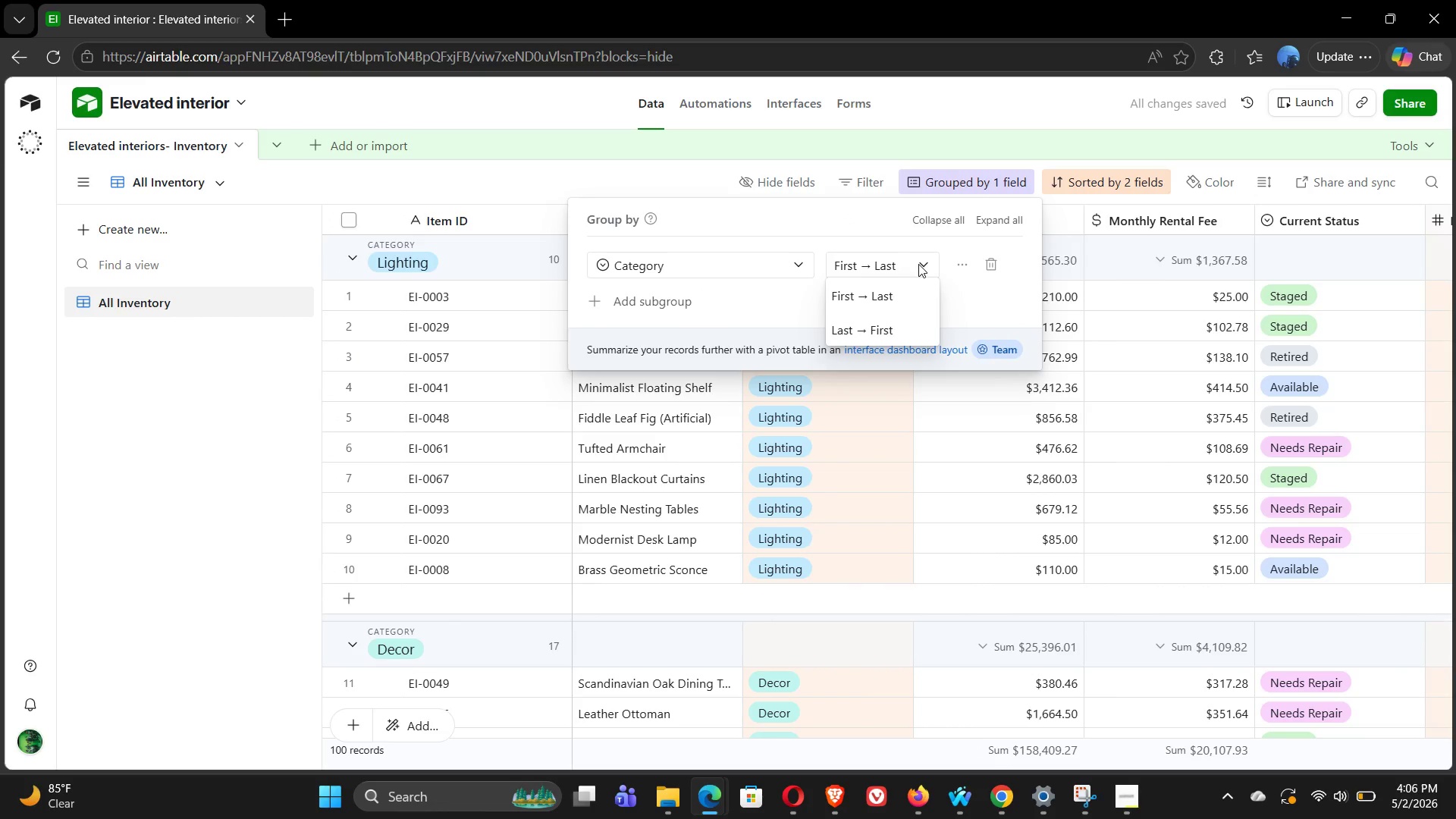 
left_click([920, 263])
 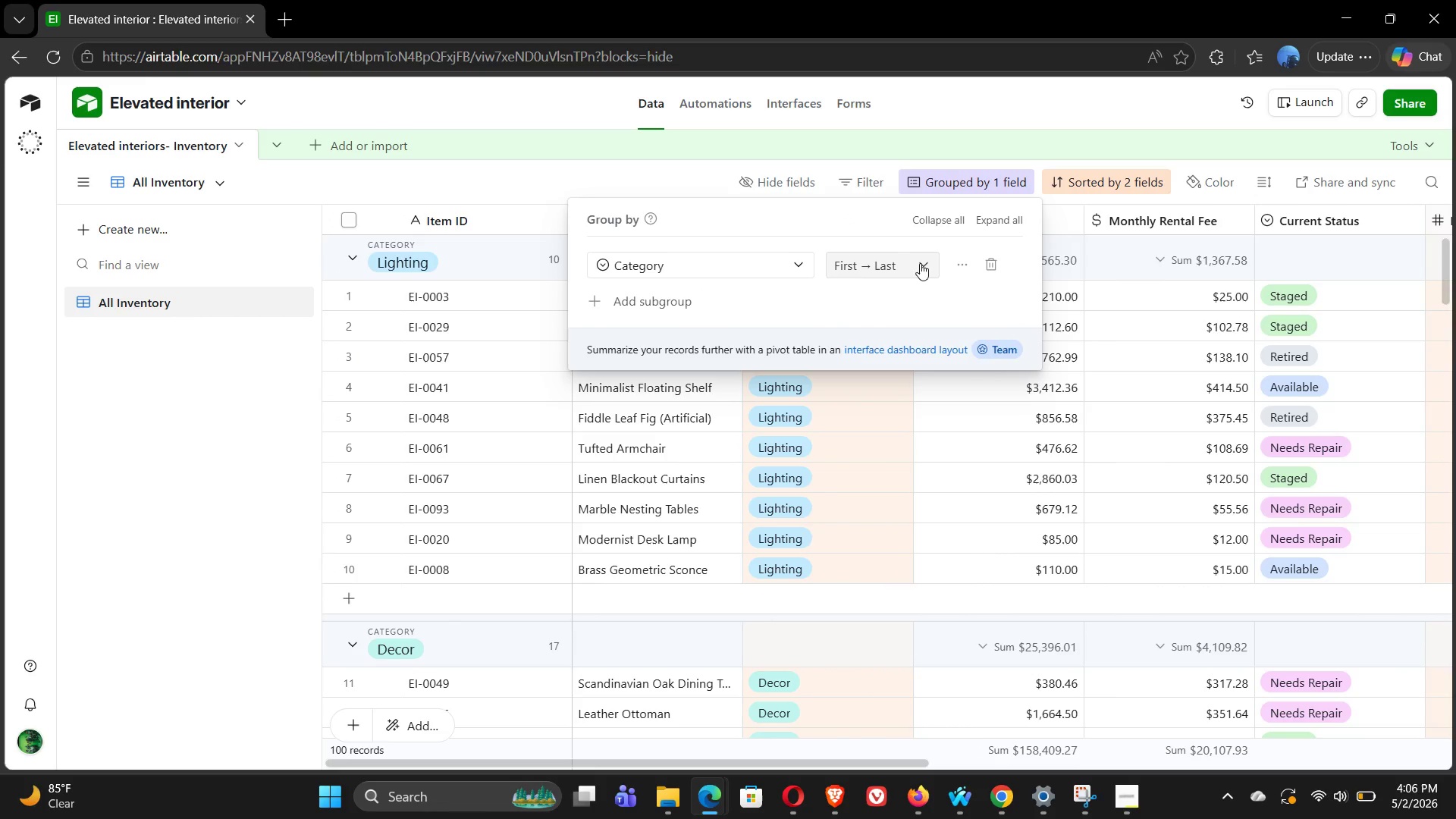 
wait(7.69)
 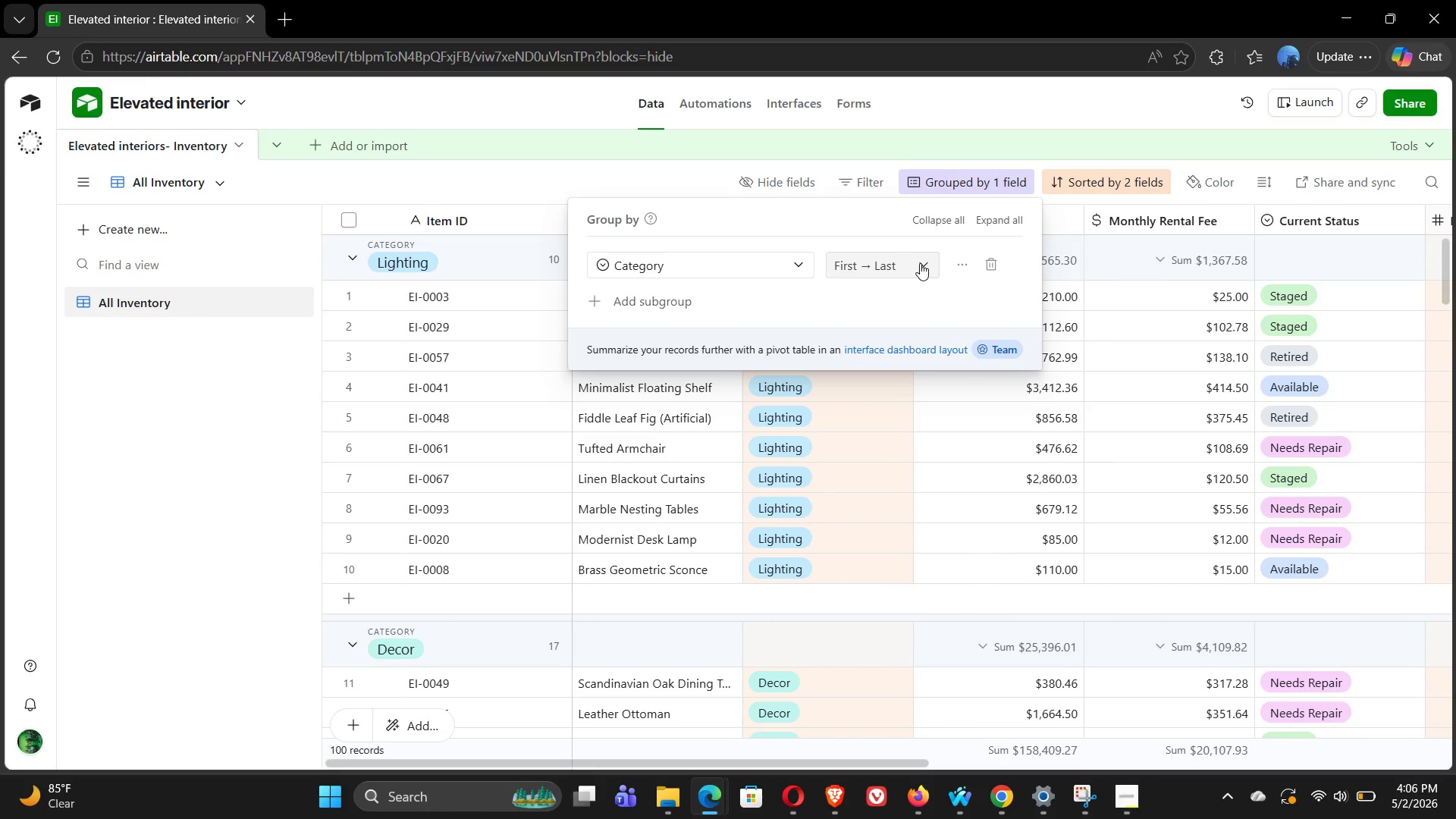 
left_click([614, 180])
 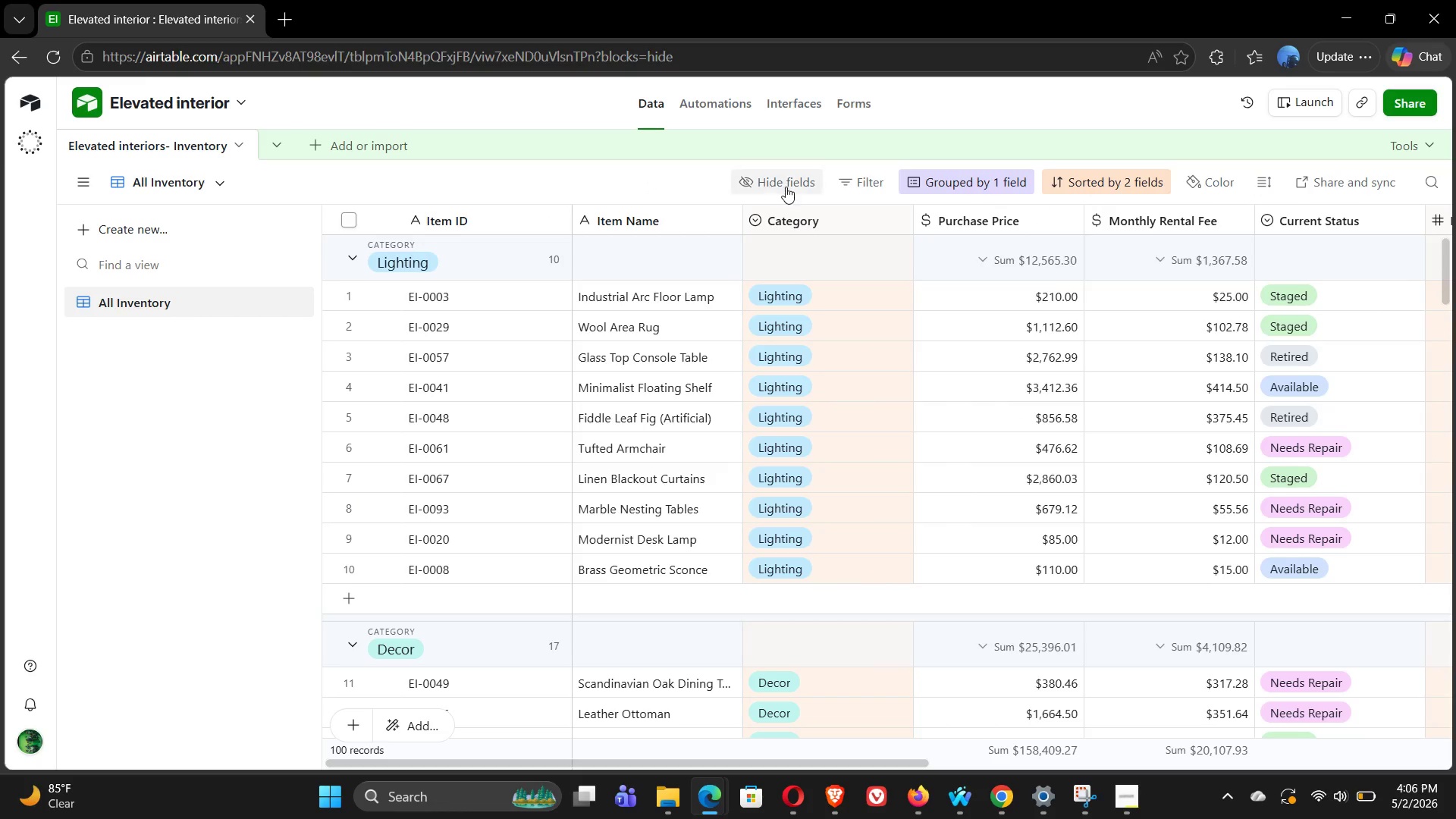 
left_click([788, 187])
 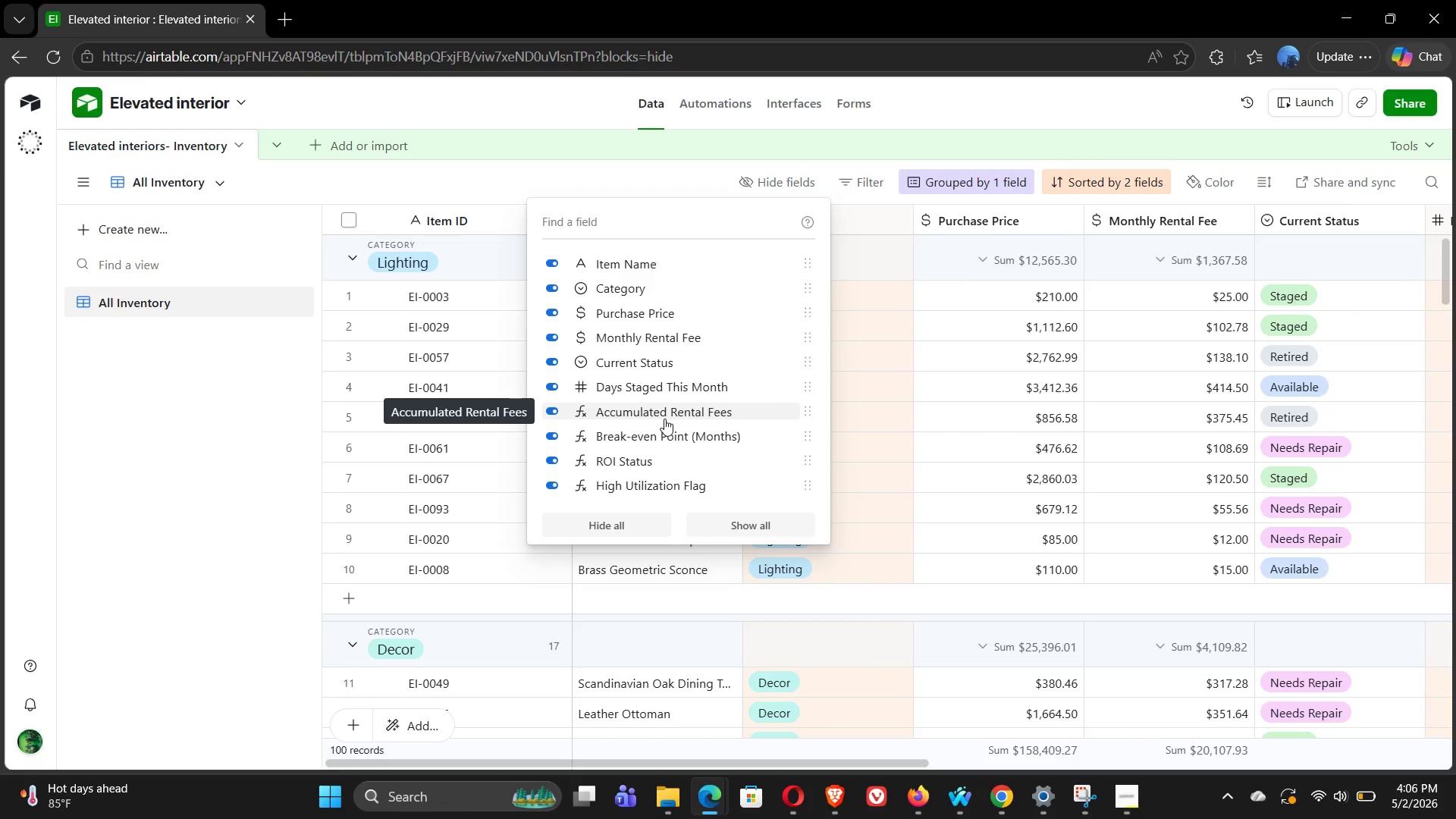 
wait(11.12)
 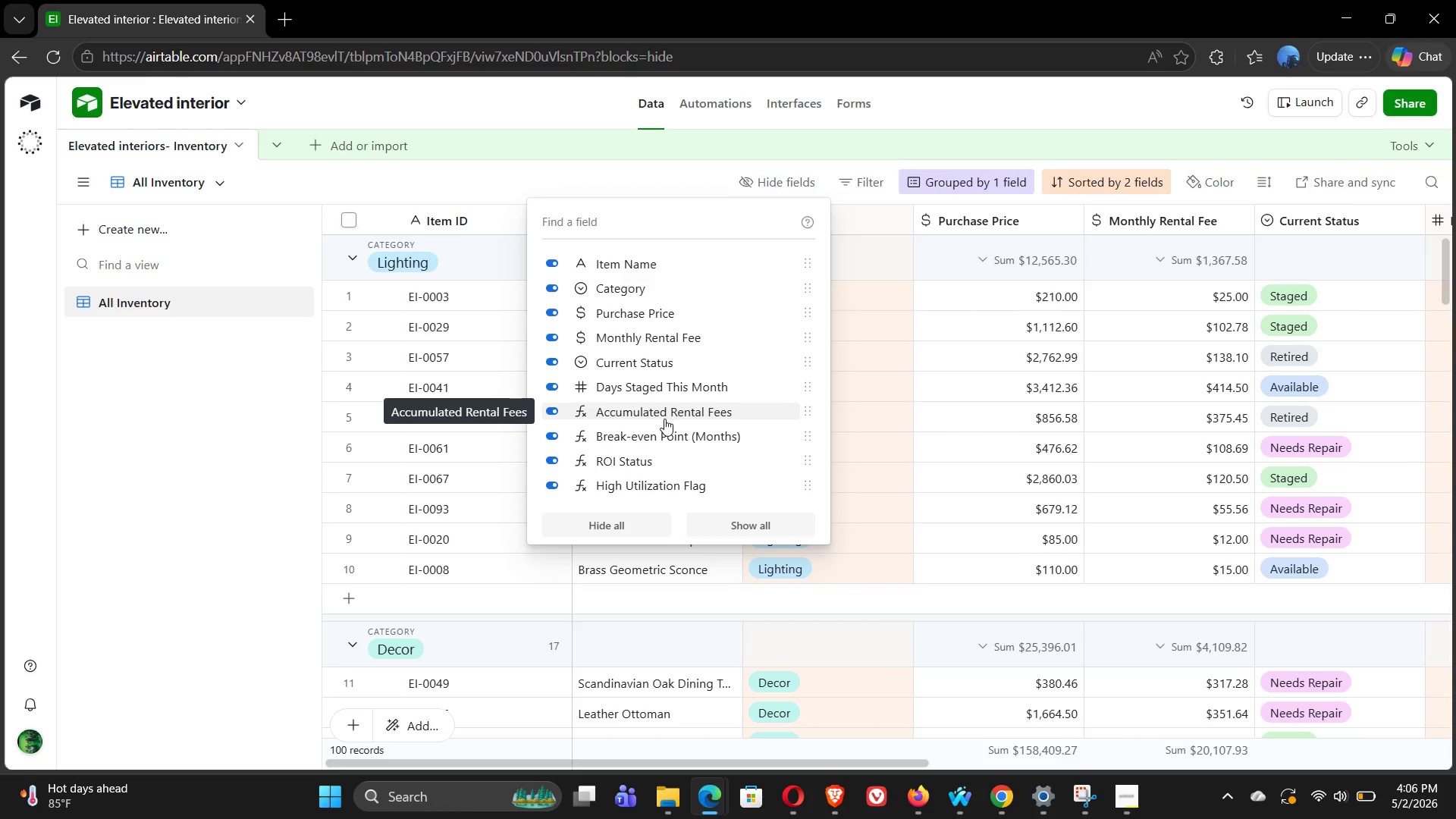 
left_click([745, 520])
 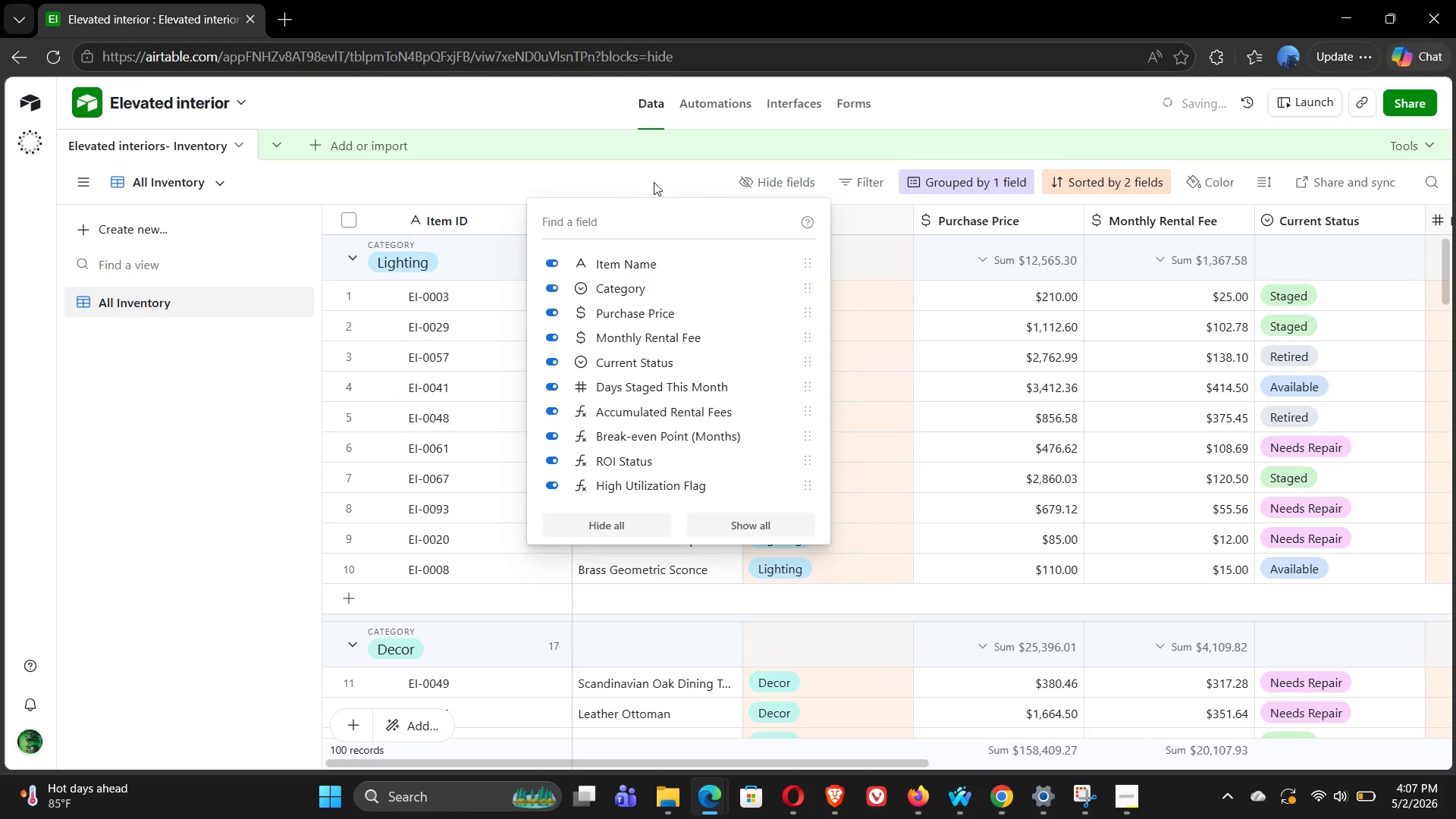 
left_click([635, 177])
 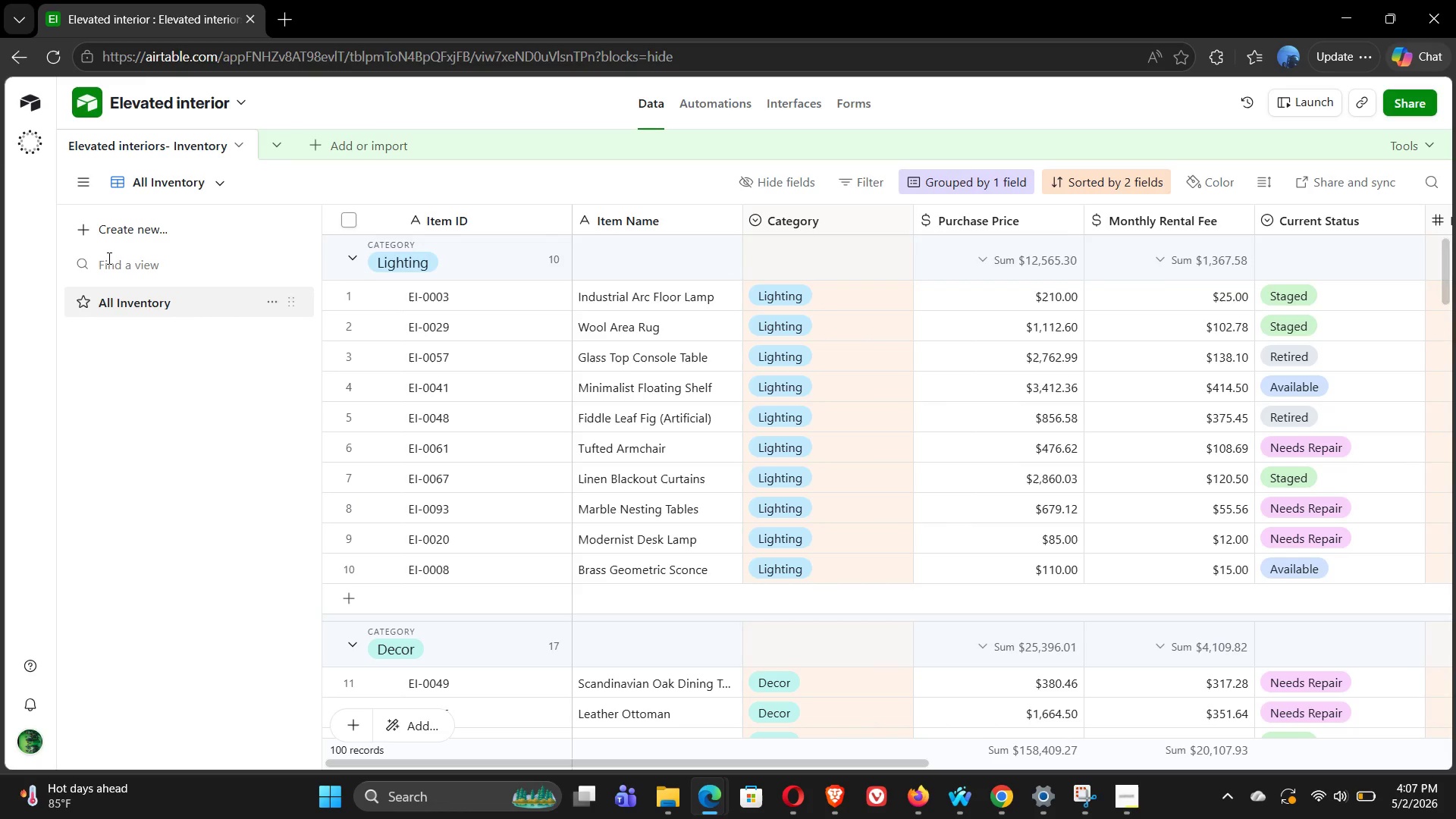 
wait(16.09)
 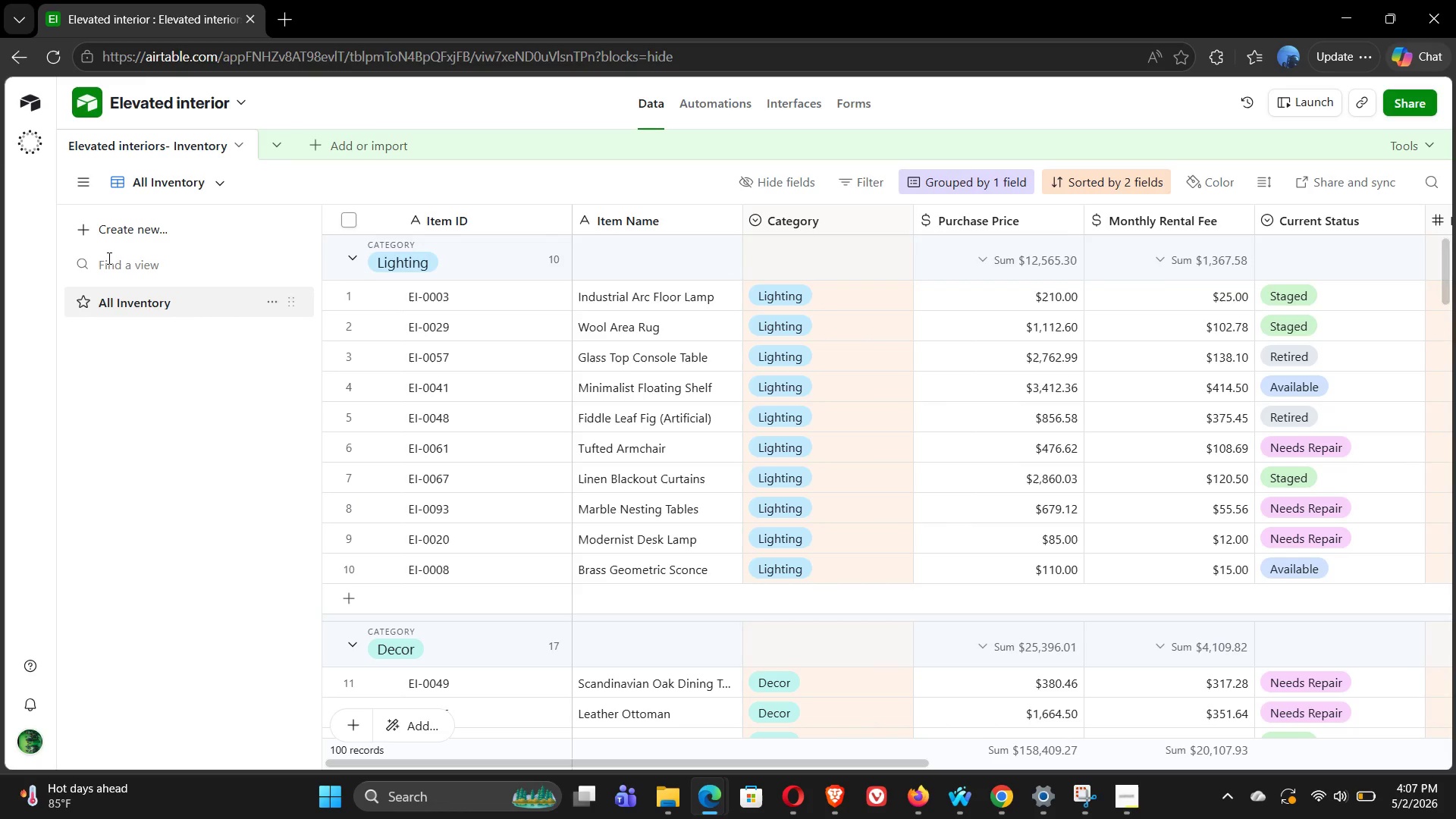 
left_click([108, 234])
 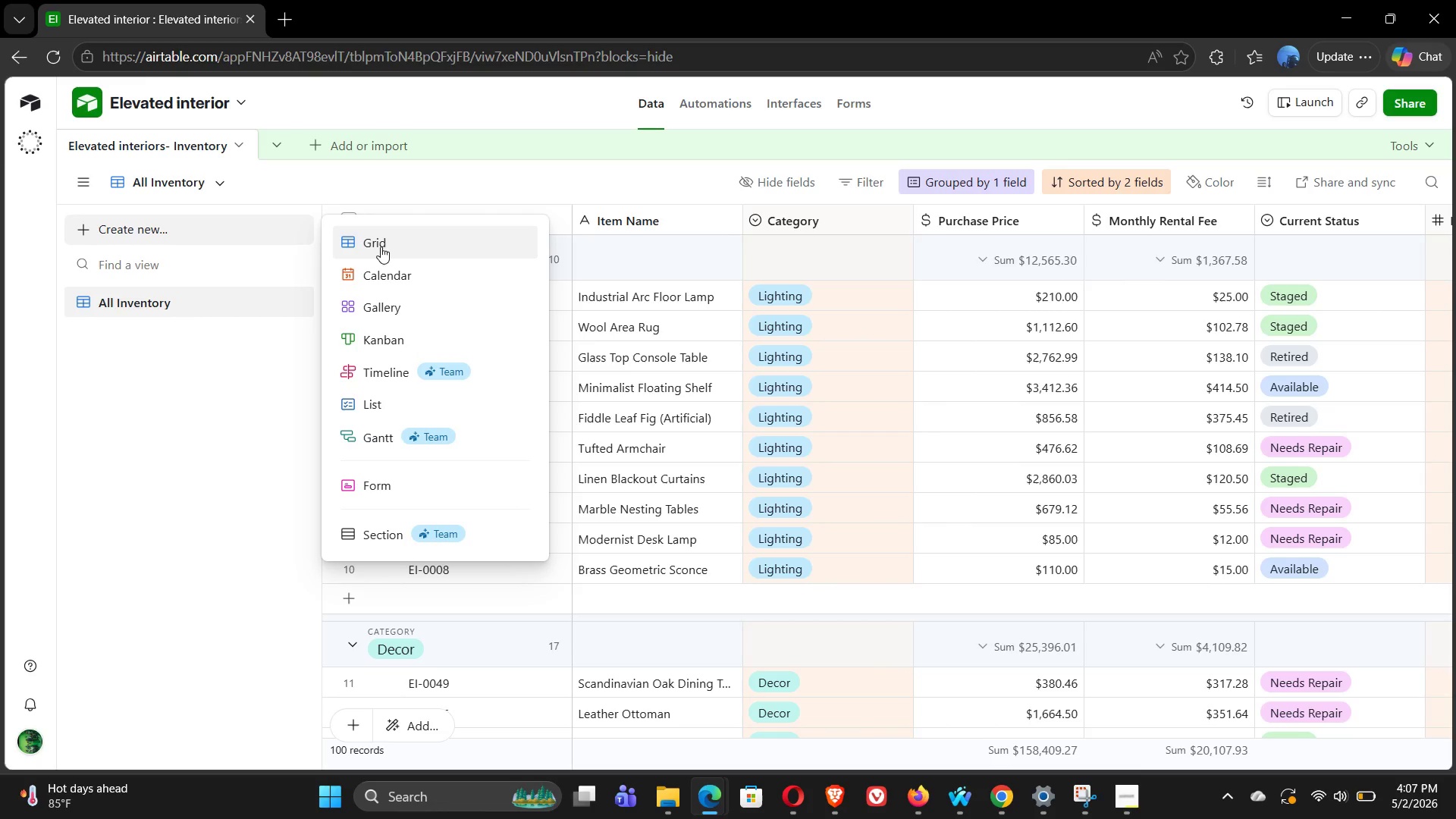 
left_click([381, 246])
 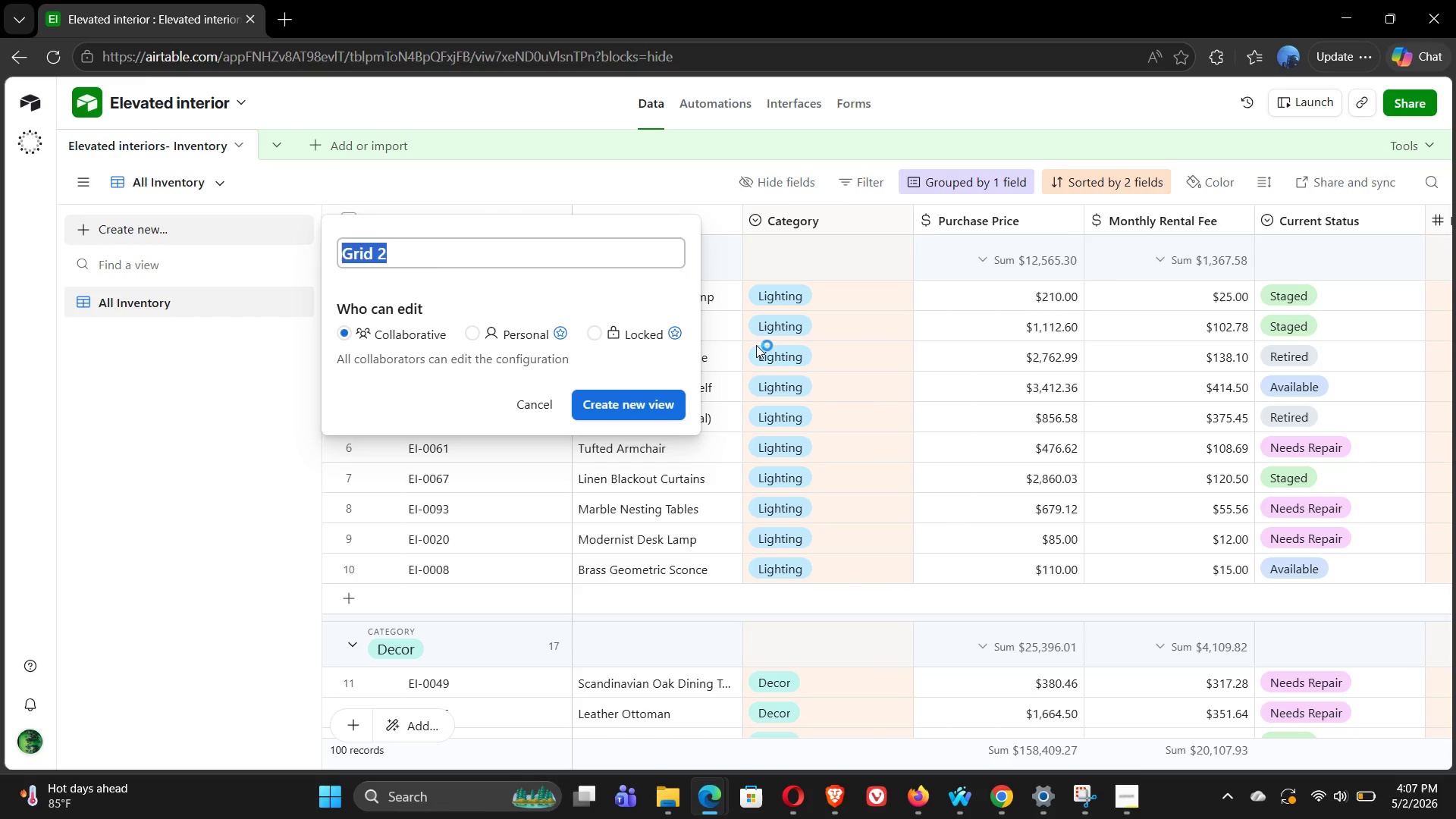 
wait(5.33)
 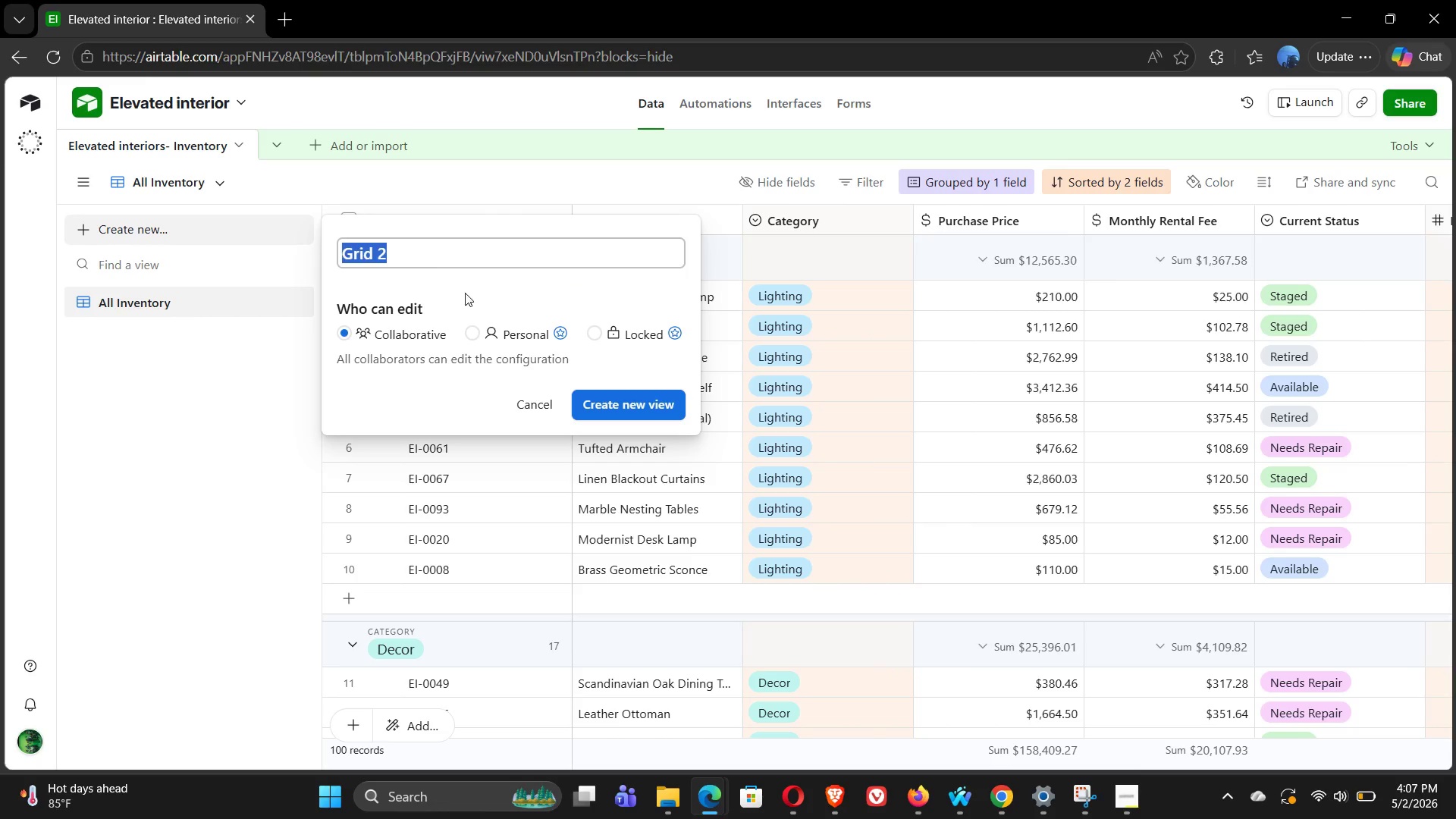 
left_click([1128, 792])